 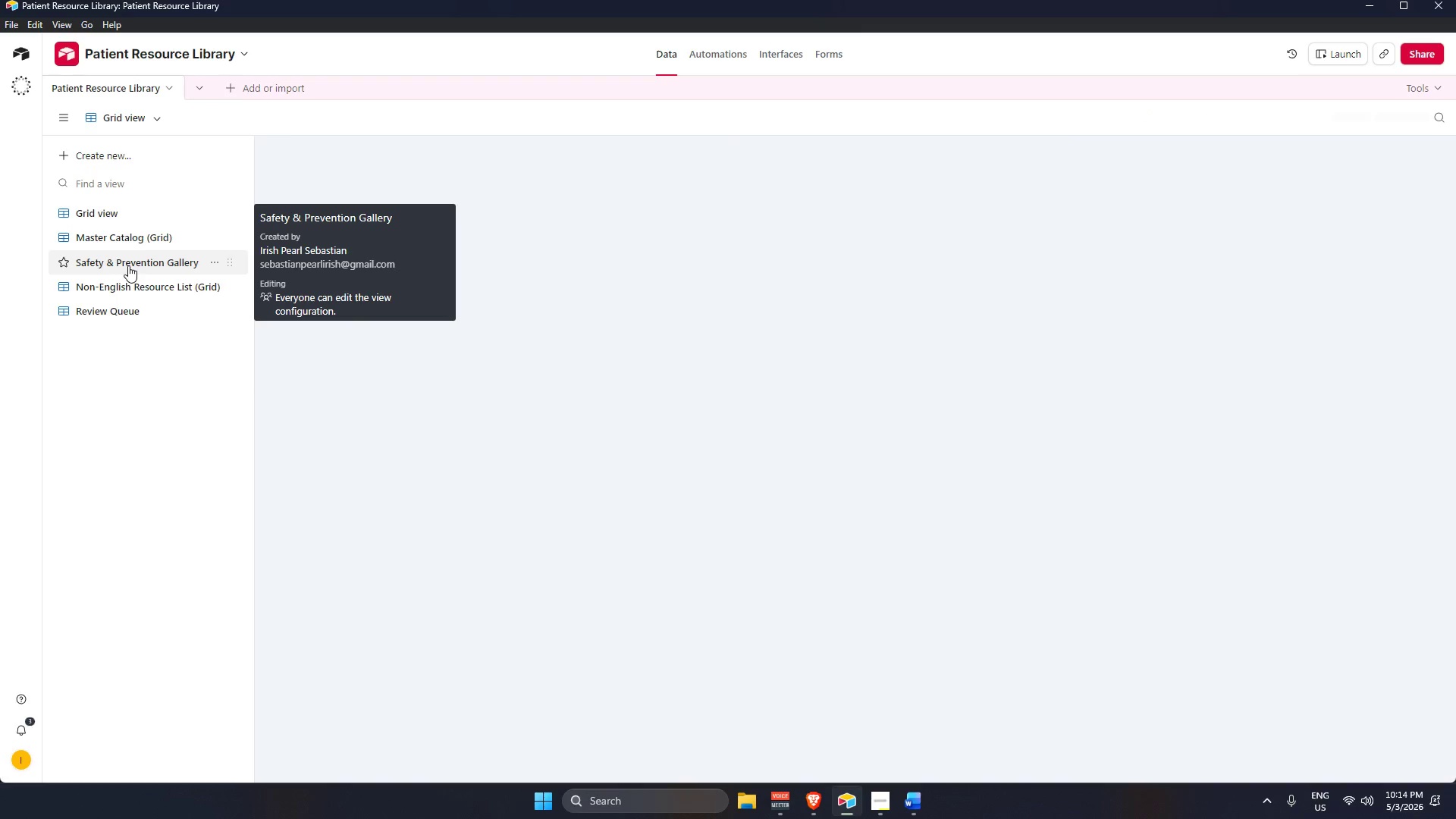 
scroll: coordinate [927, 780], scroll_direction: up, amount: 2.0
 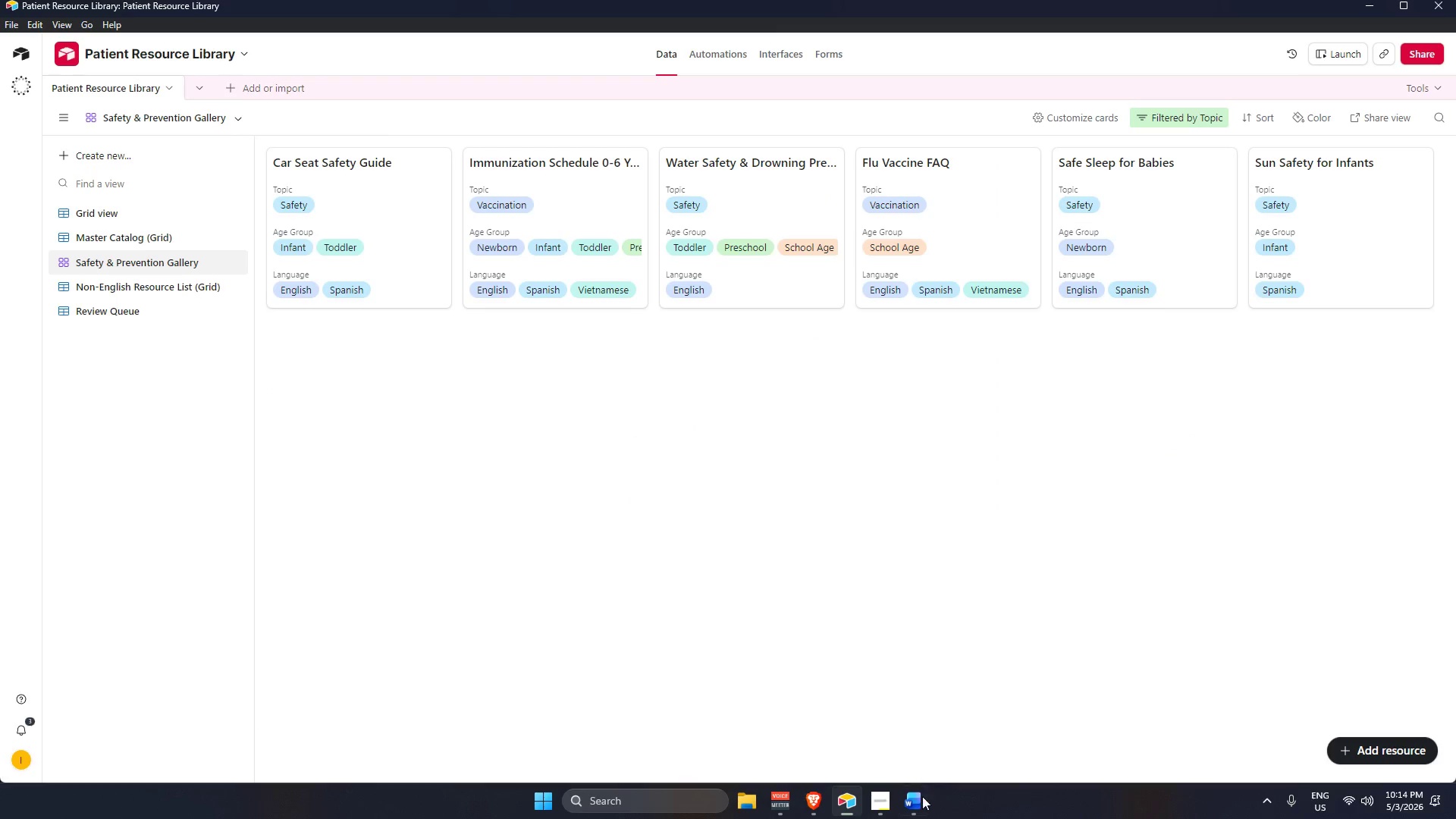 
mouse_move([909, 800])
 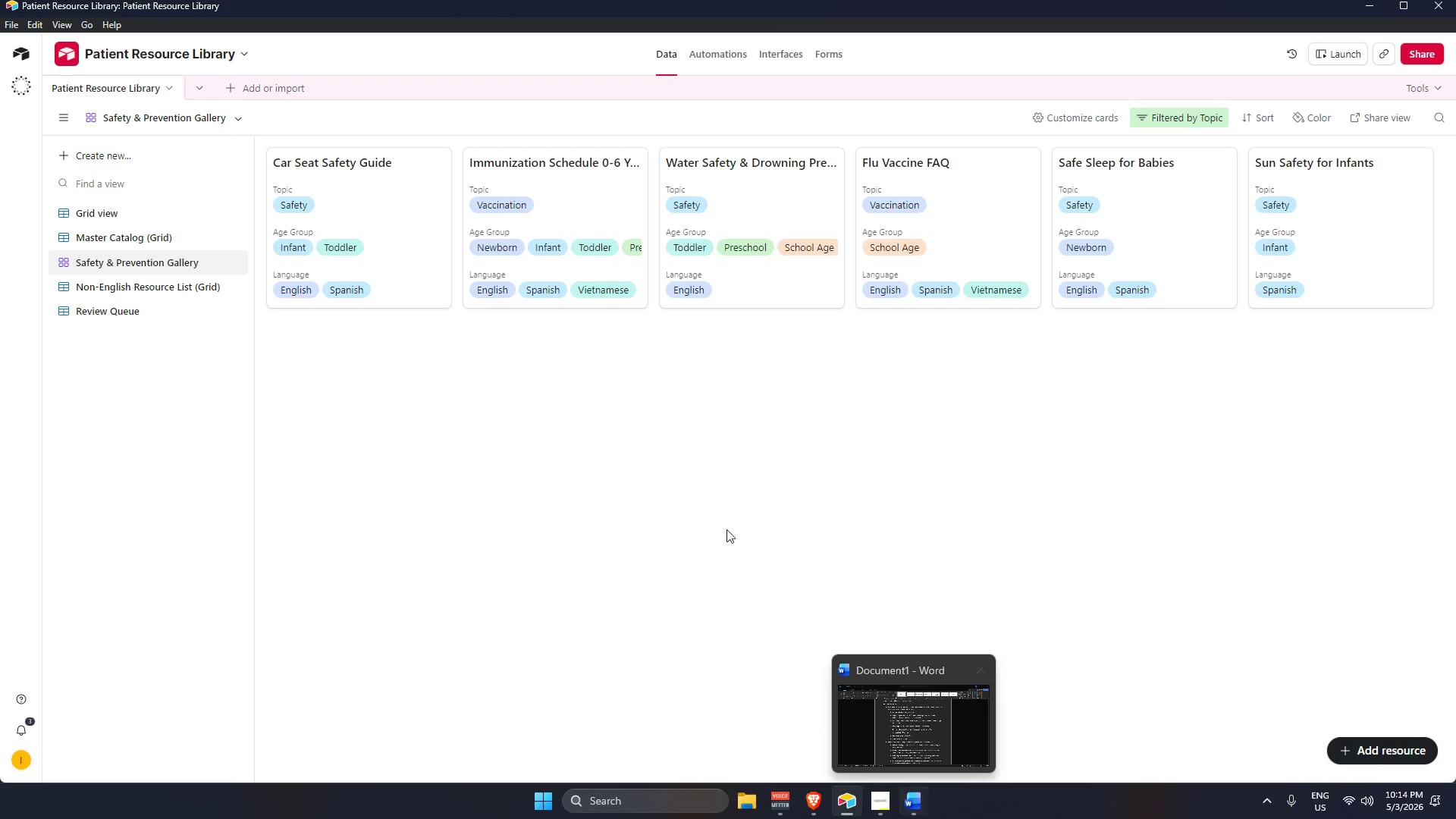 
key(PrintScreen)
 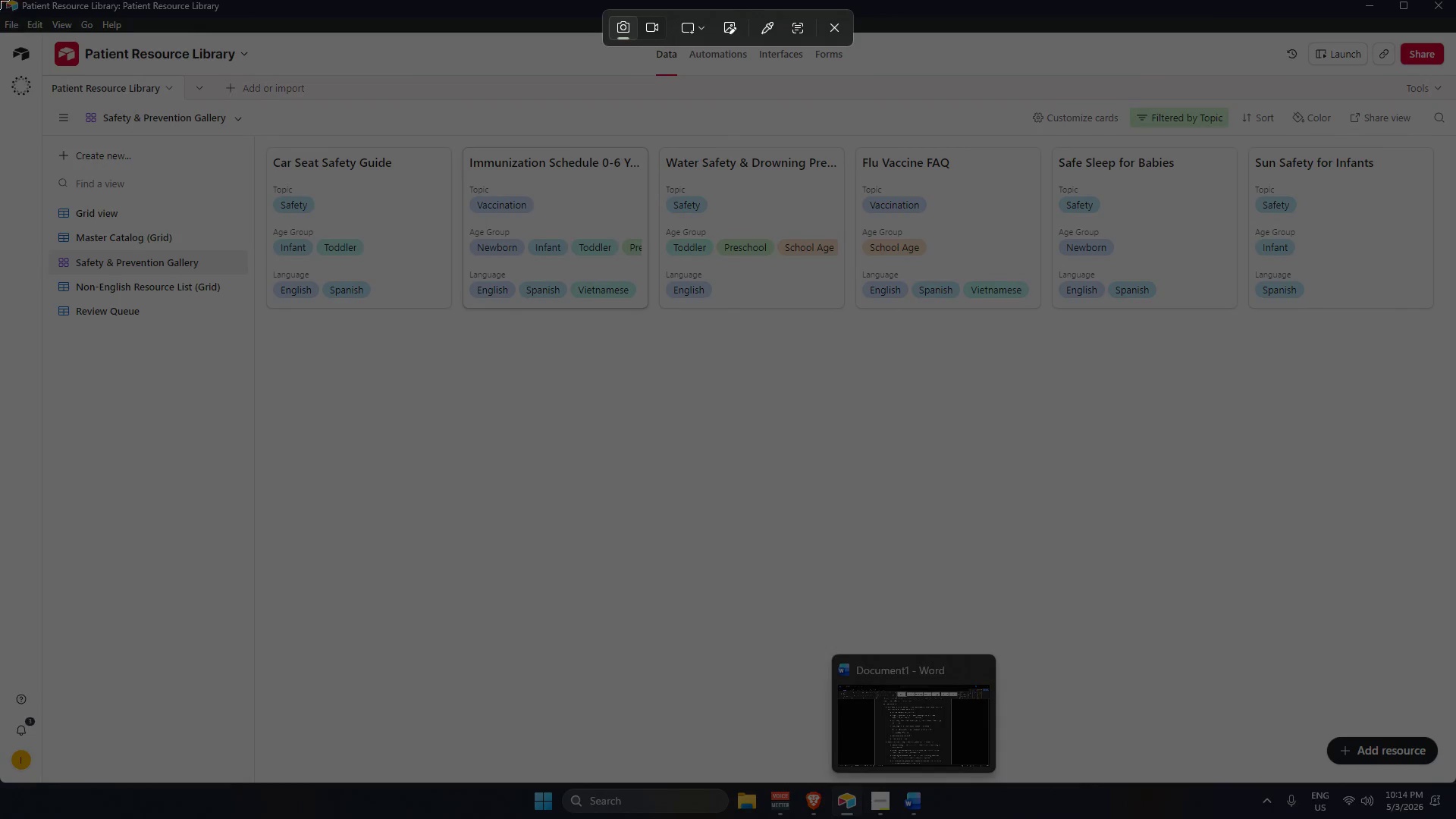 
left_click_drag(start_coordinate=[0, 0], to_coordinate=[1454, 781])
 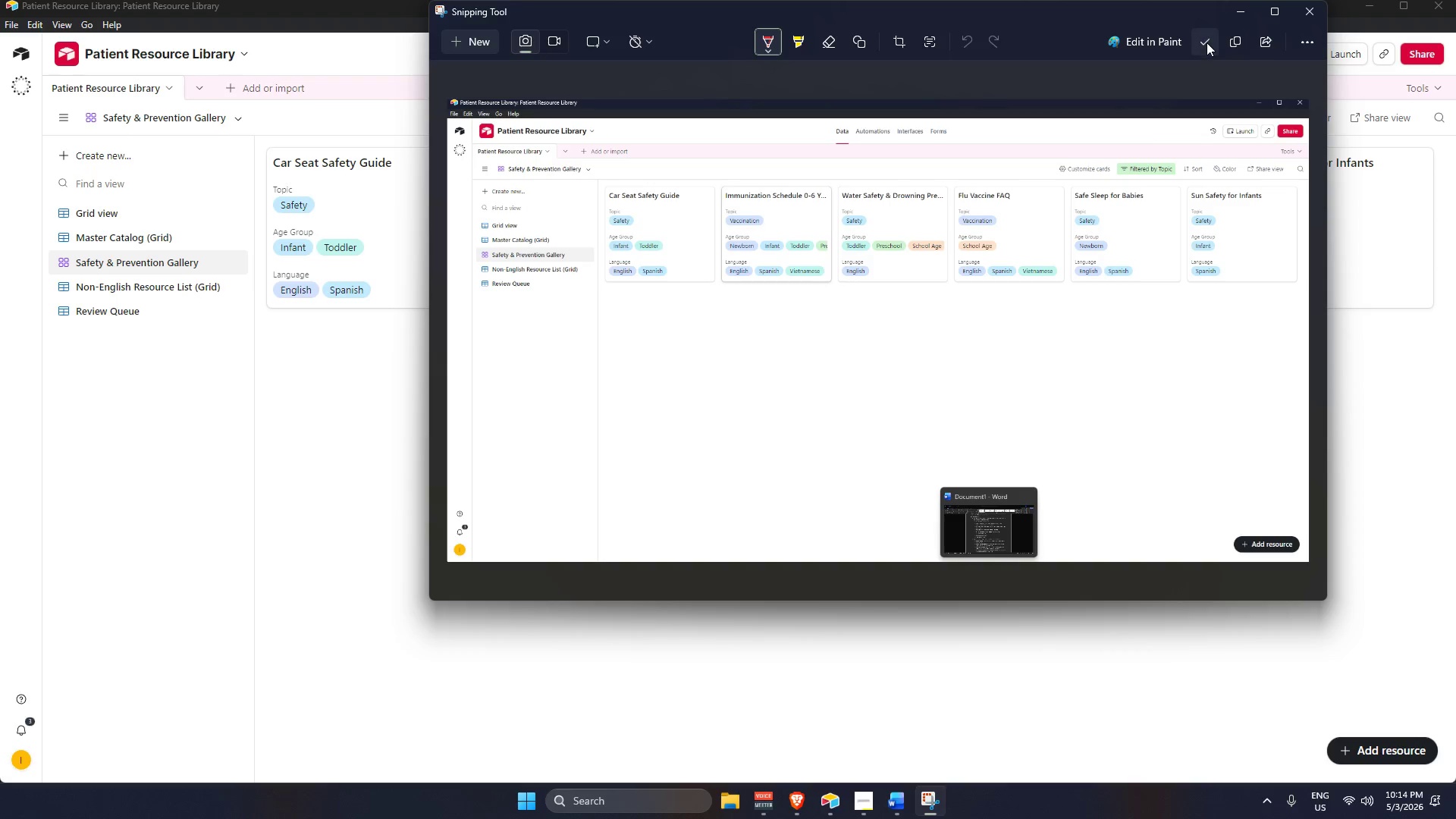 
scroll: coordinate [804, 237], scroll_direction: down, amount: 3.0
 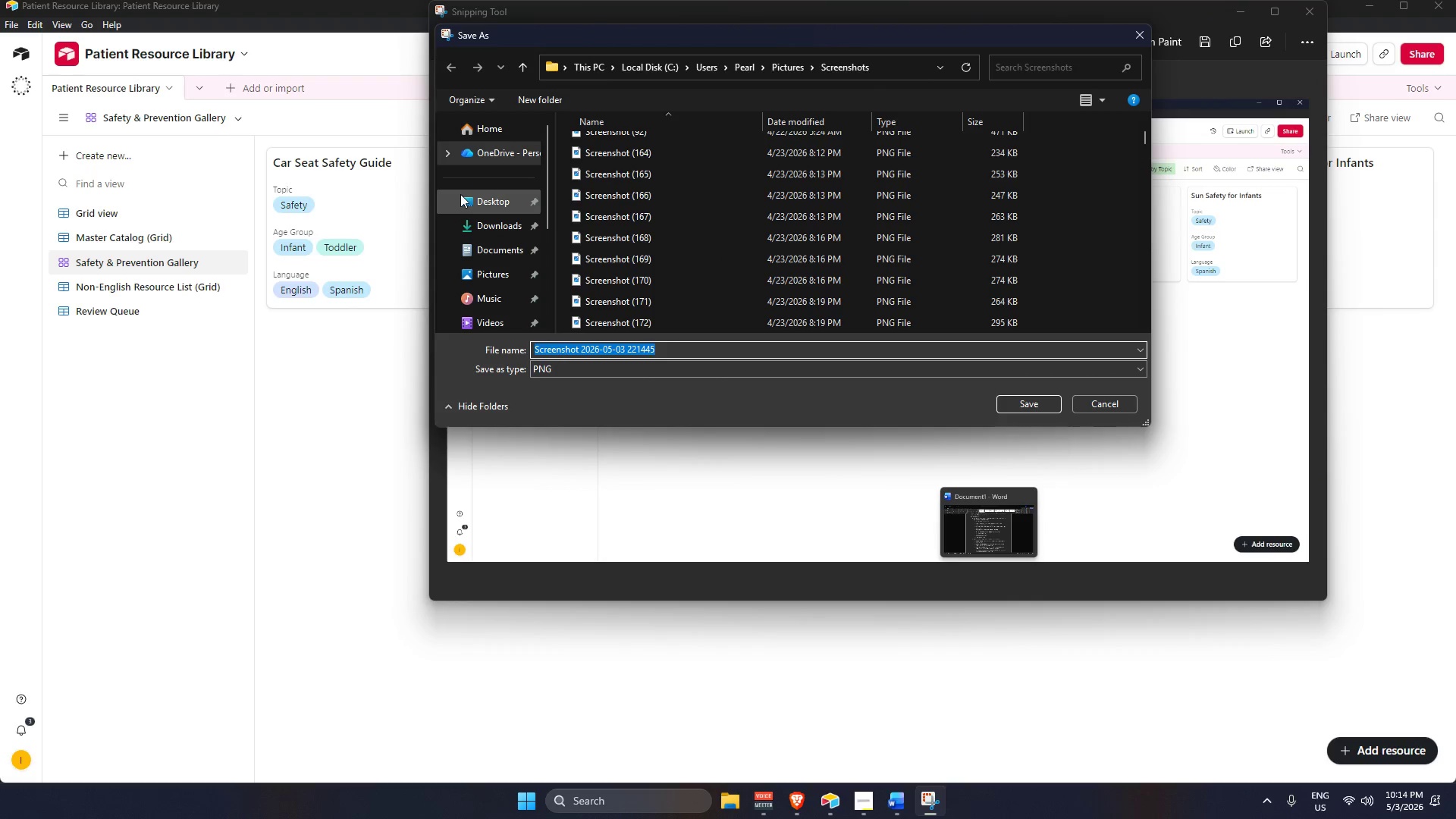 
left_click([460, 194])
 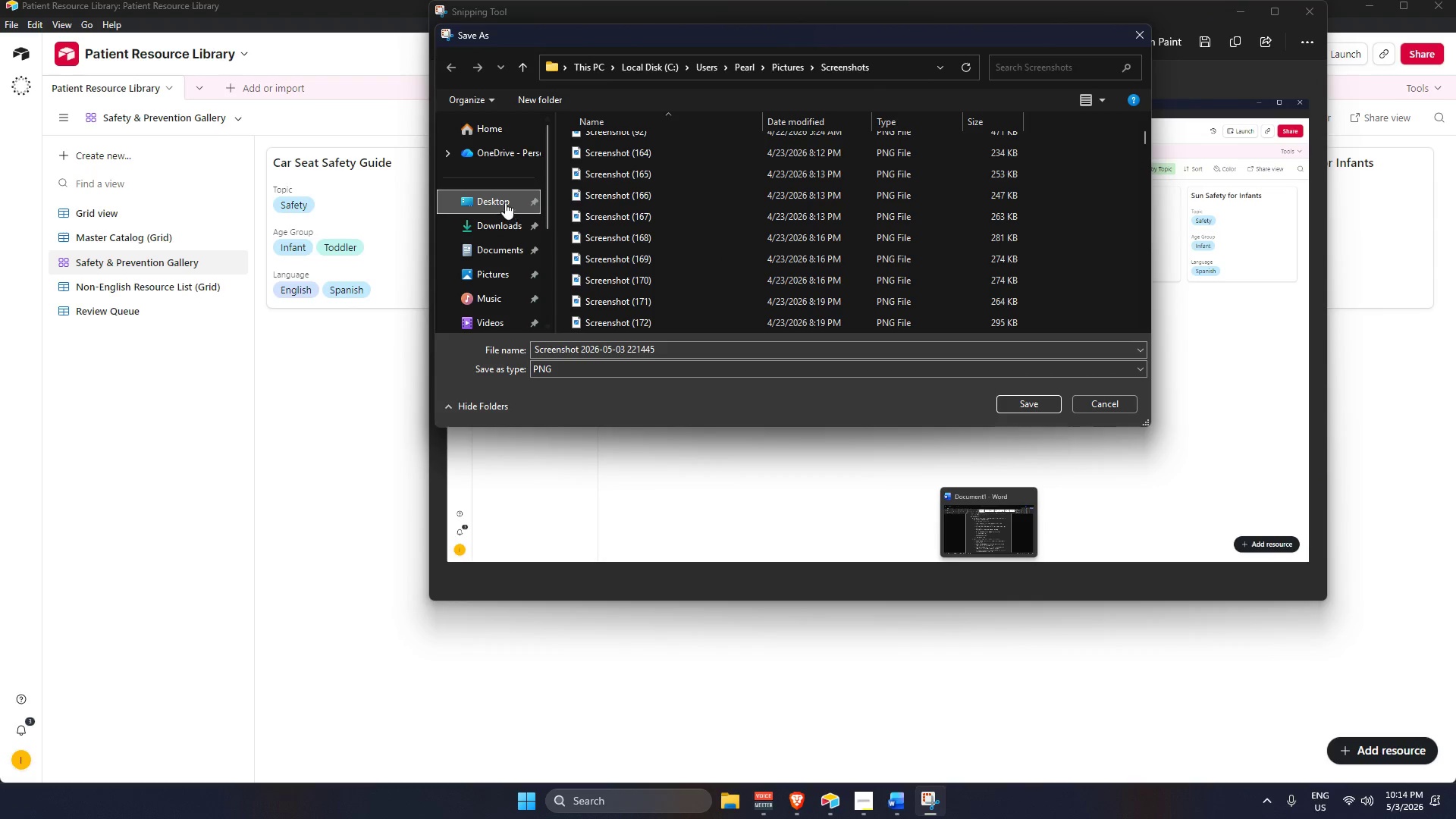 
double_click([497, 230])
 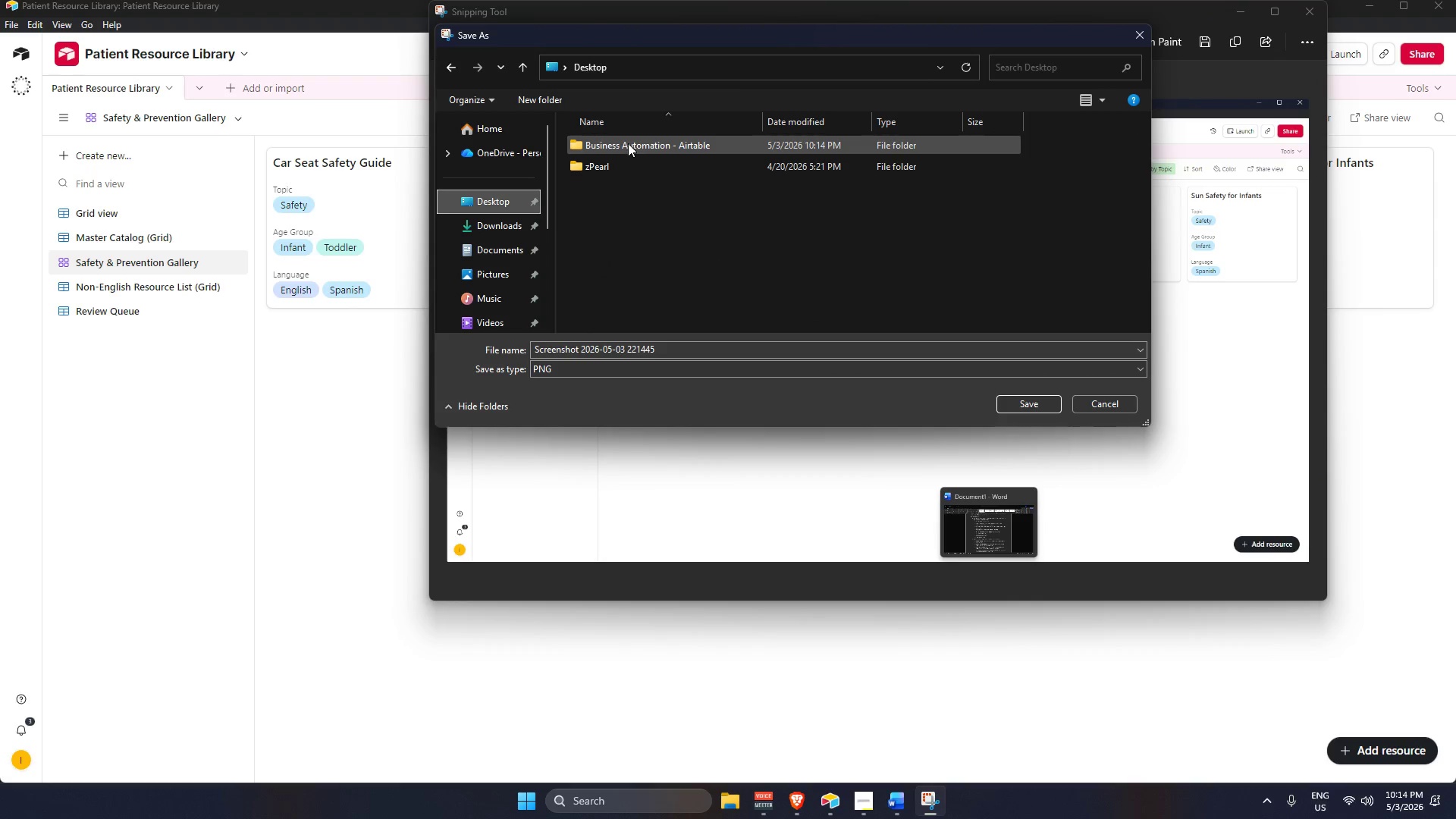 
triple_click([627, 134])
 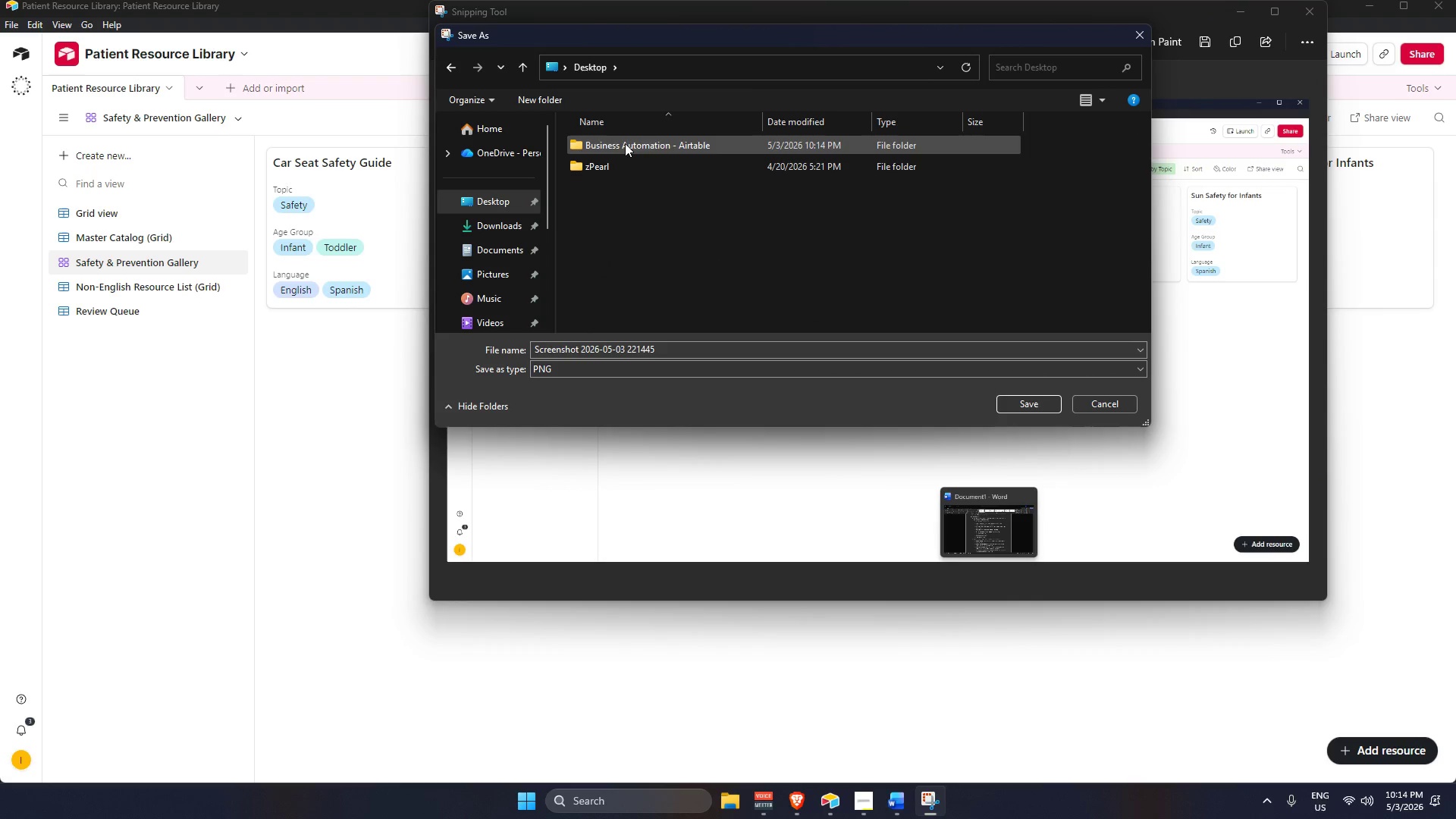 
triple_click([624, 143])
 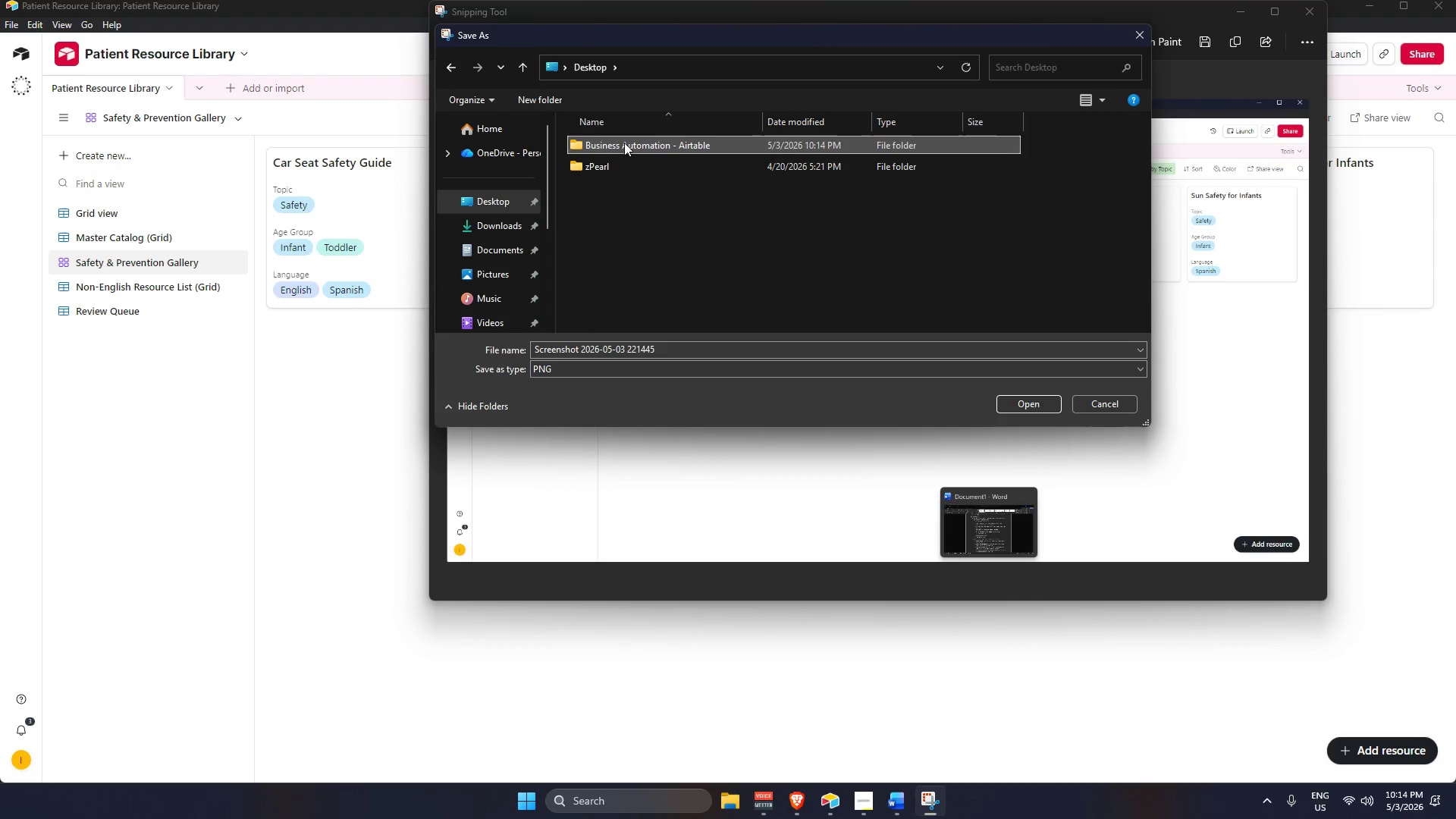 
triple_click([624, 143])
 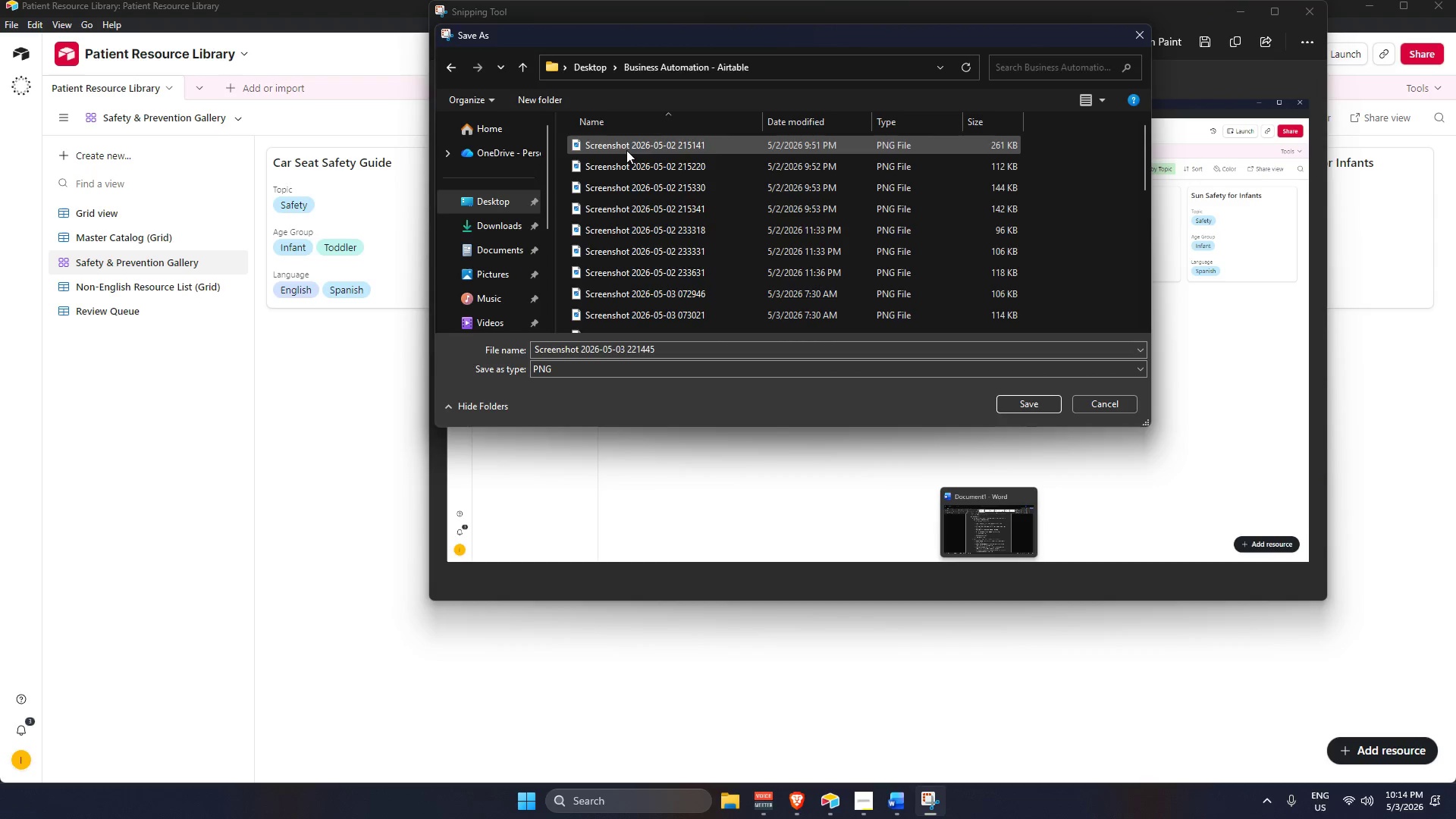 
key(Enter)
 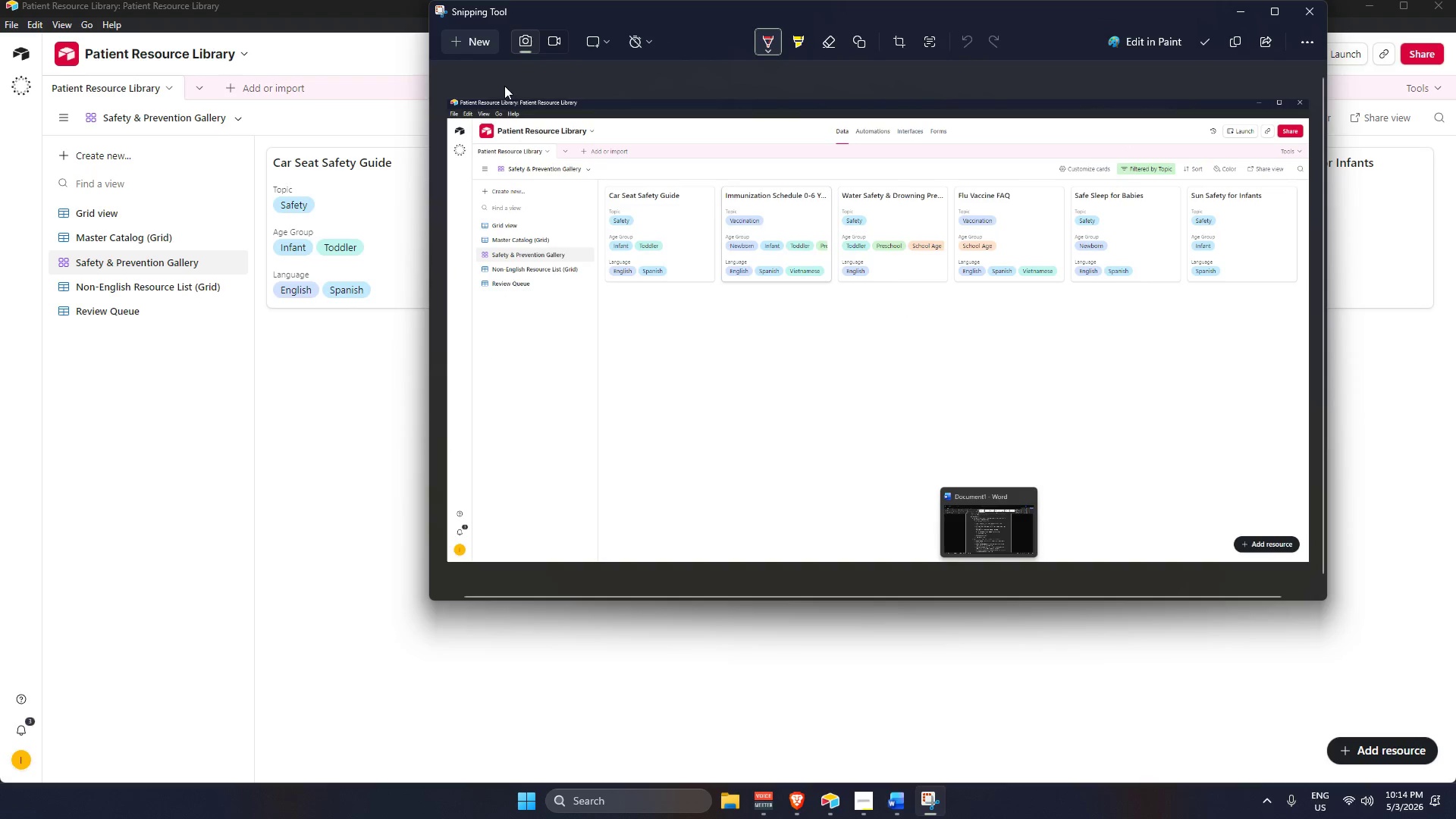 
left_click([213, 426])
 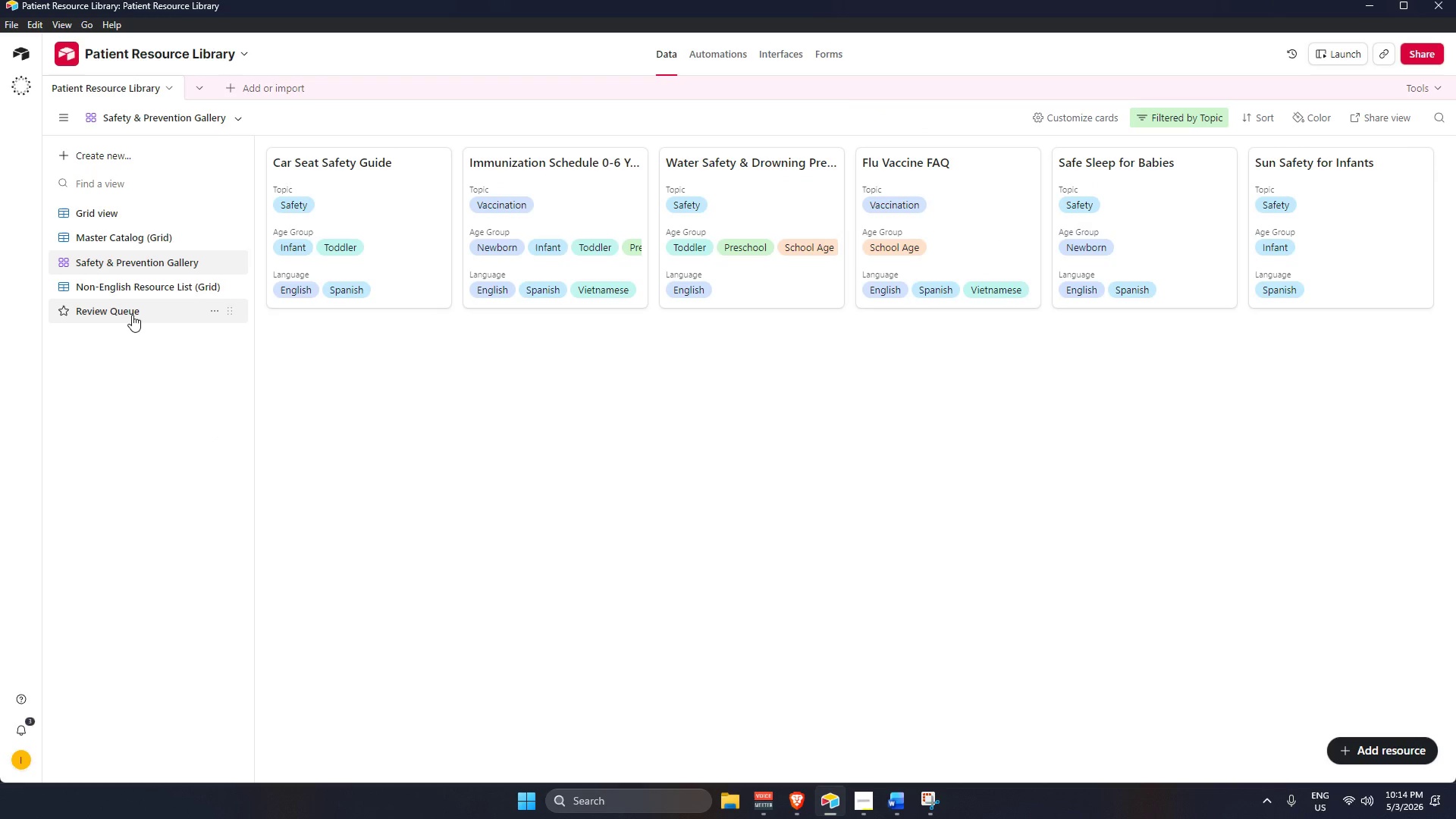 
left_click([132, 315])
 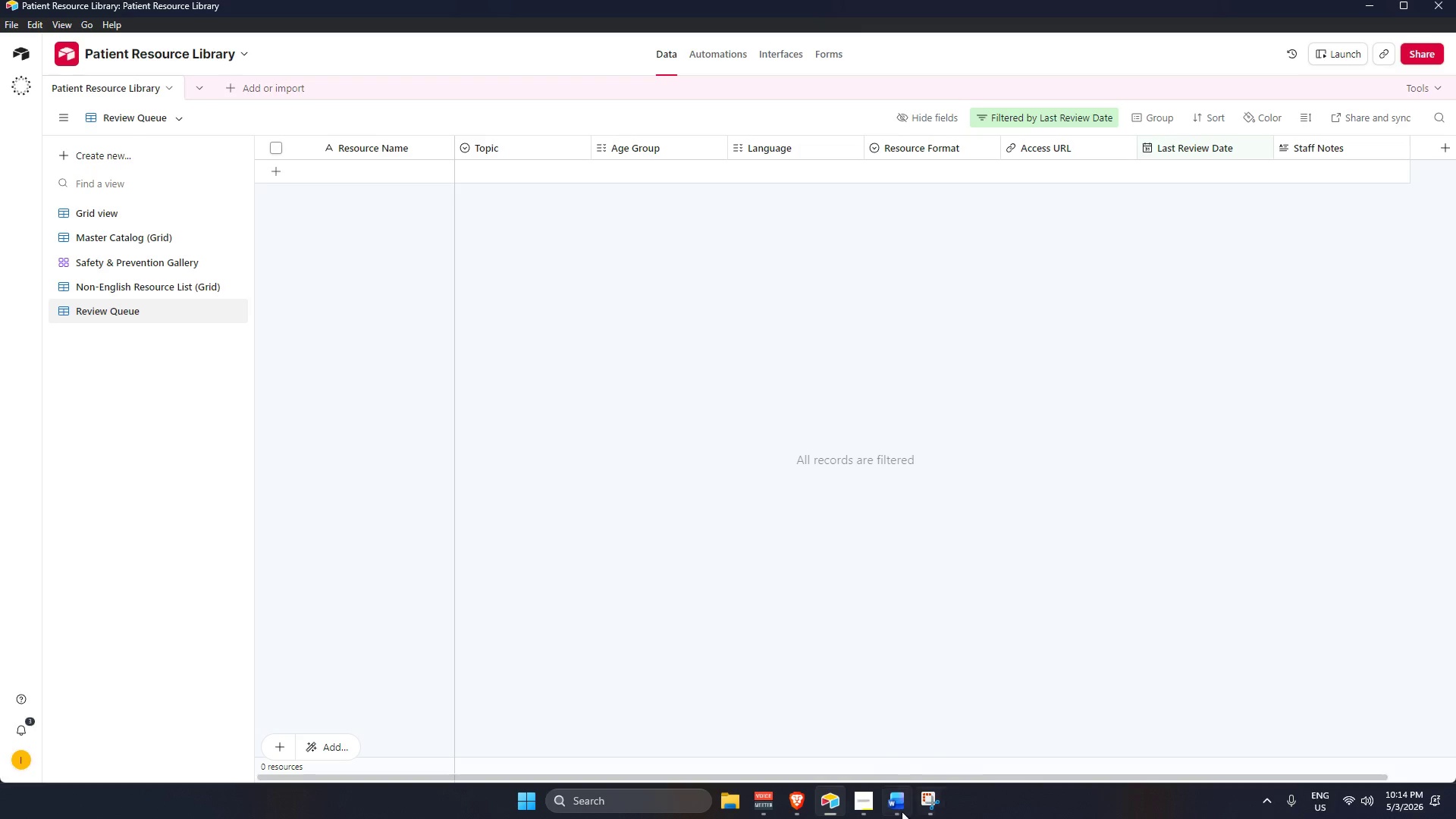 
left_click([874, 803])
 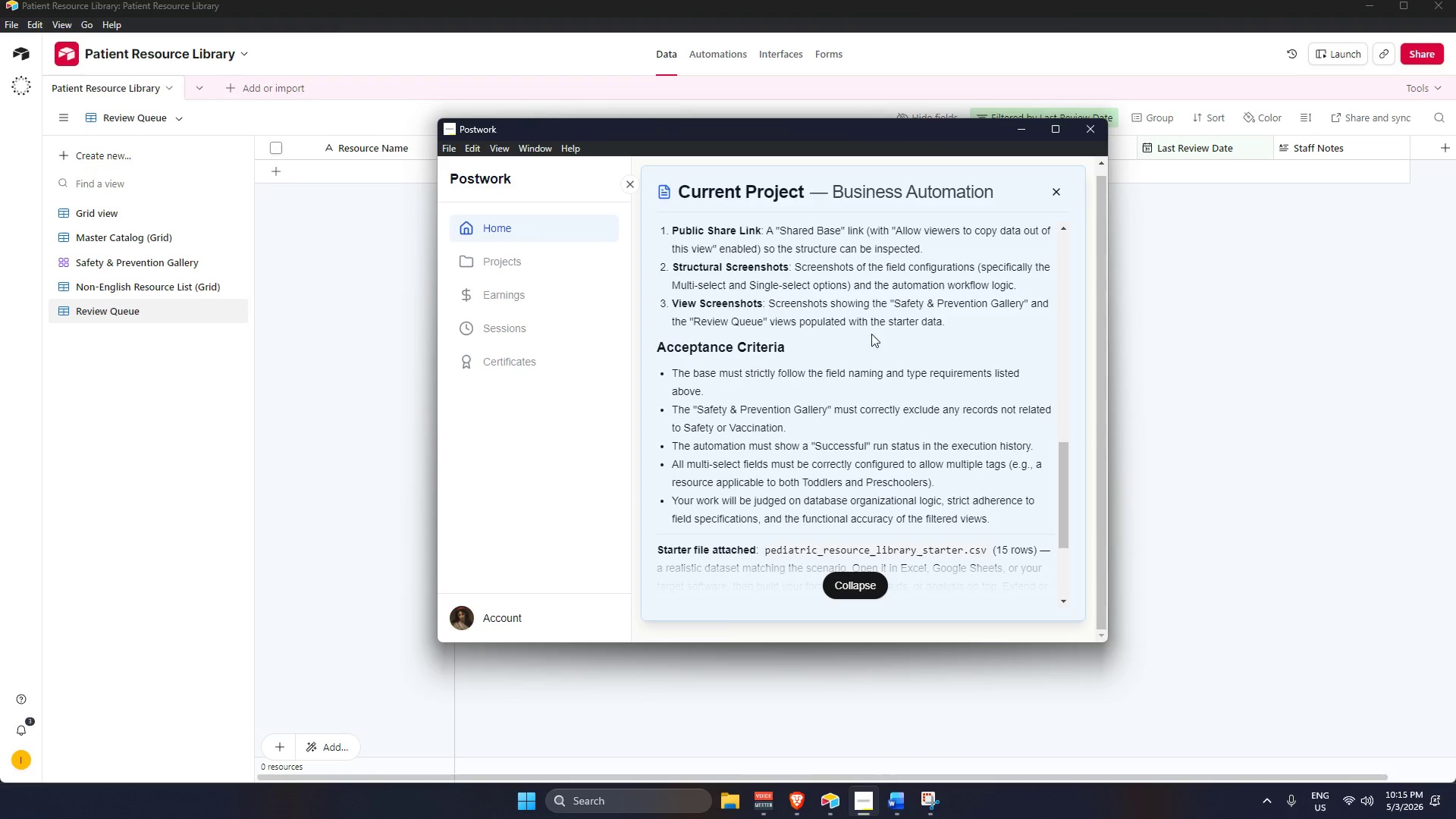 
left_click([1224, 447])
 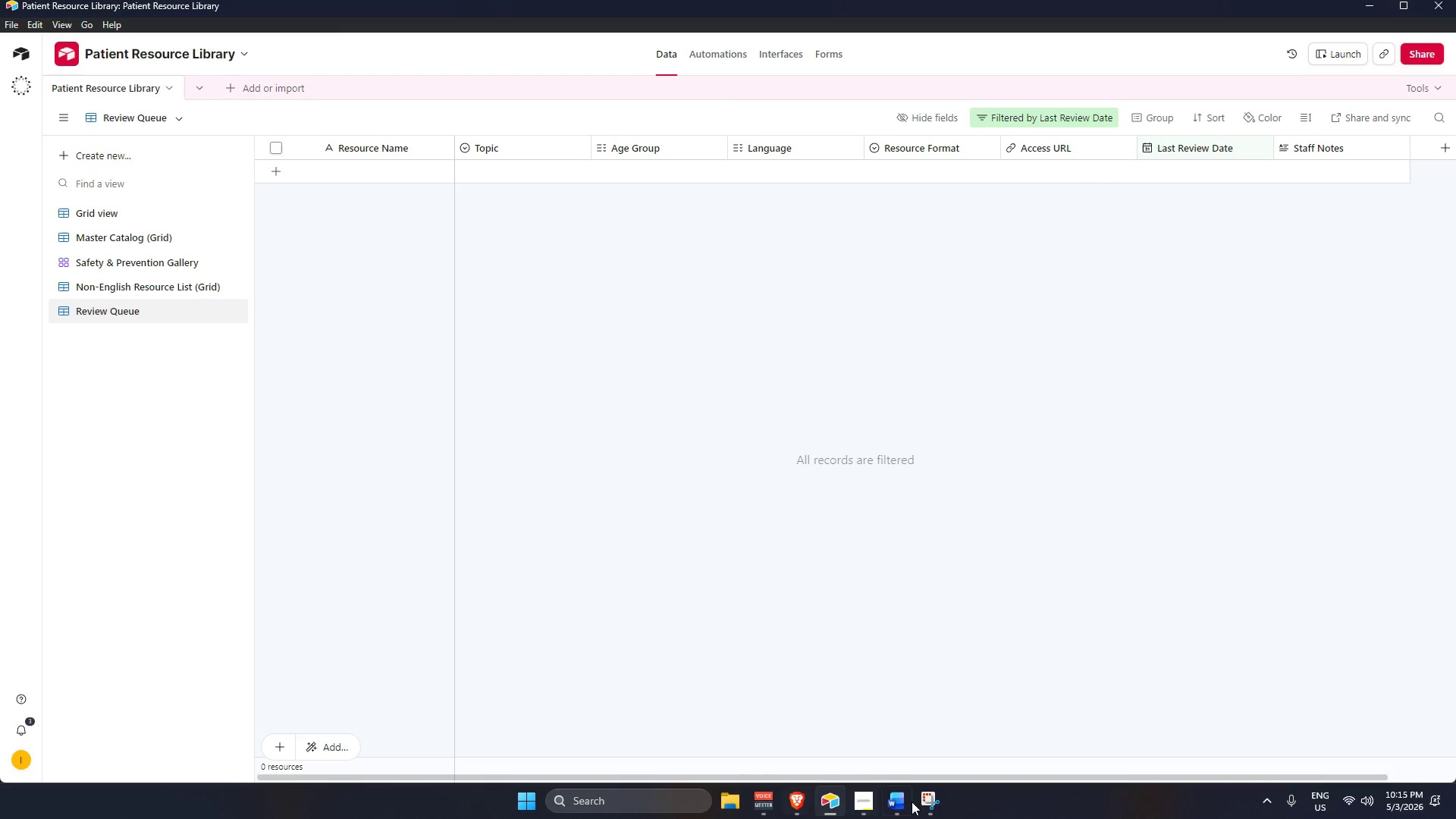 
left_click([932, 791])
 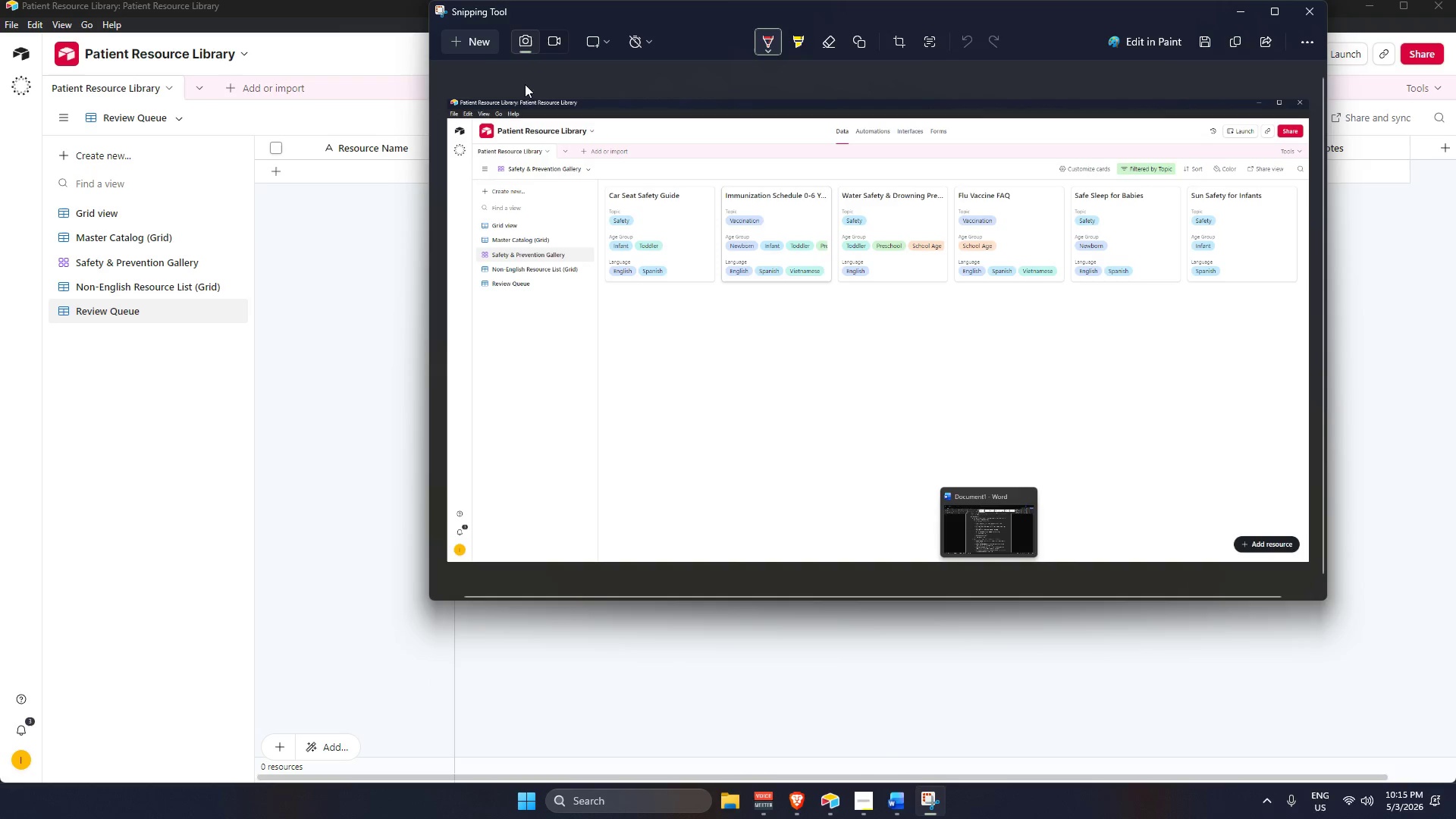 
left_click([473, 42])
 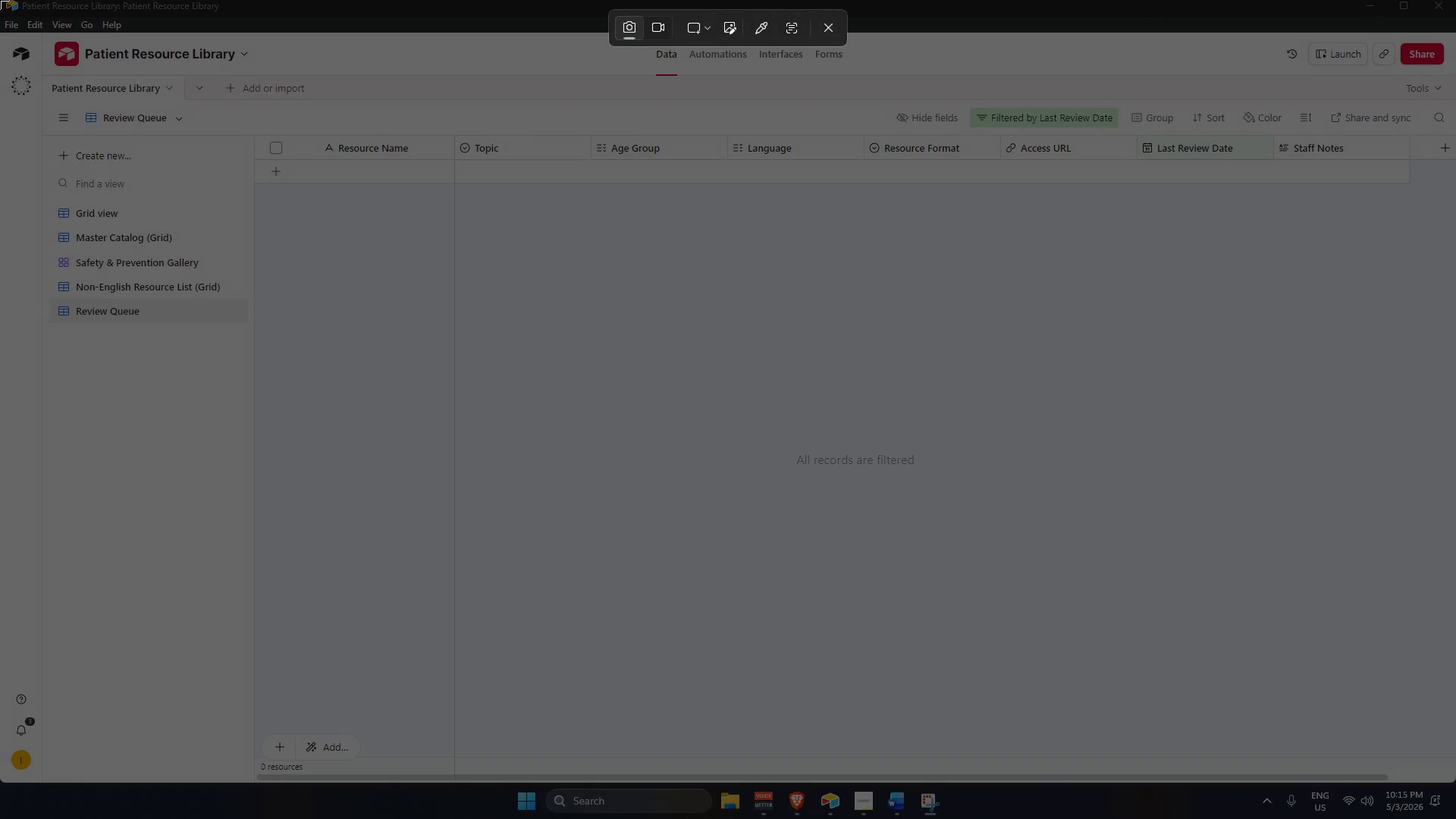 
left_click_drag(start_coordinate=[0, 0], to_coordinate=[1455, 783])
 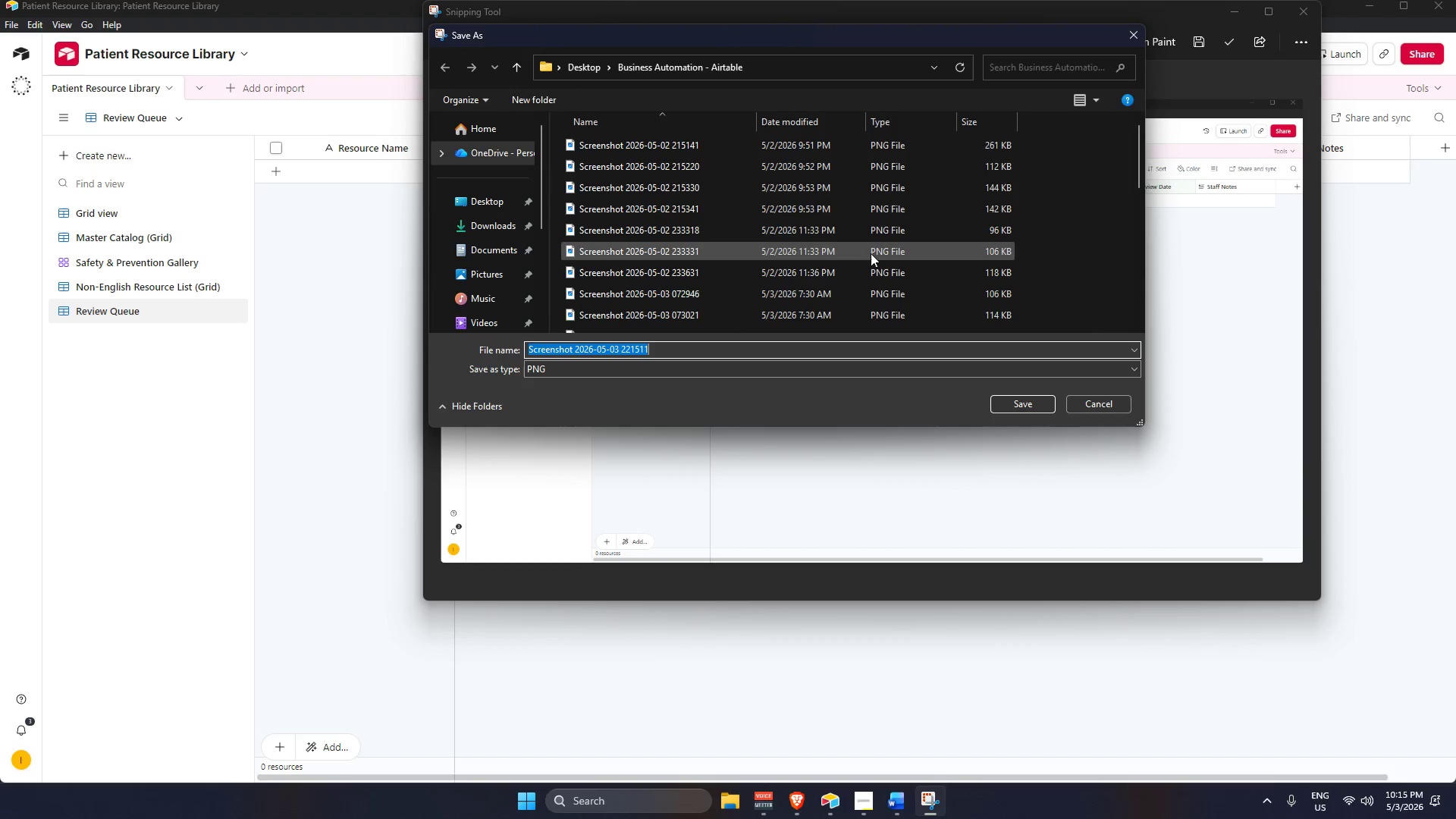 
scroll: coordinate [903, 243], scroll_direction: down, amount: 3.0
 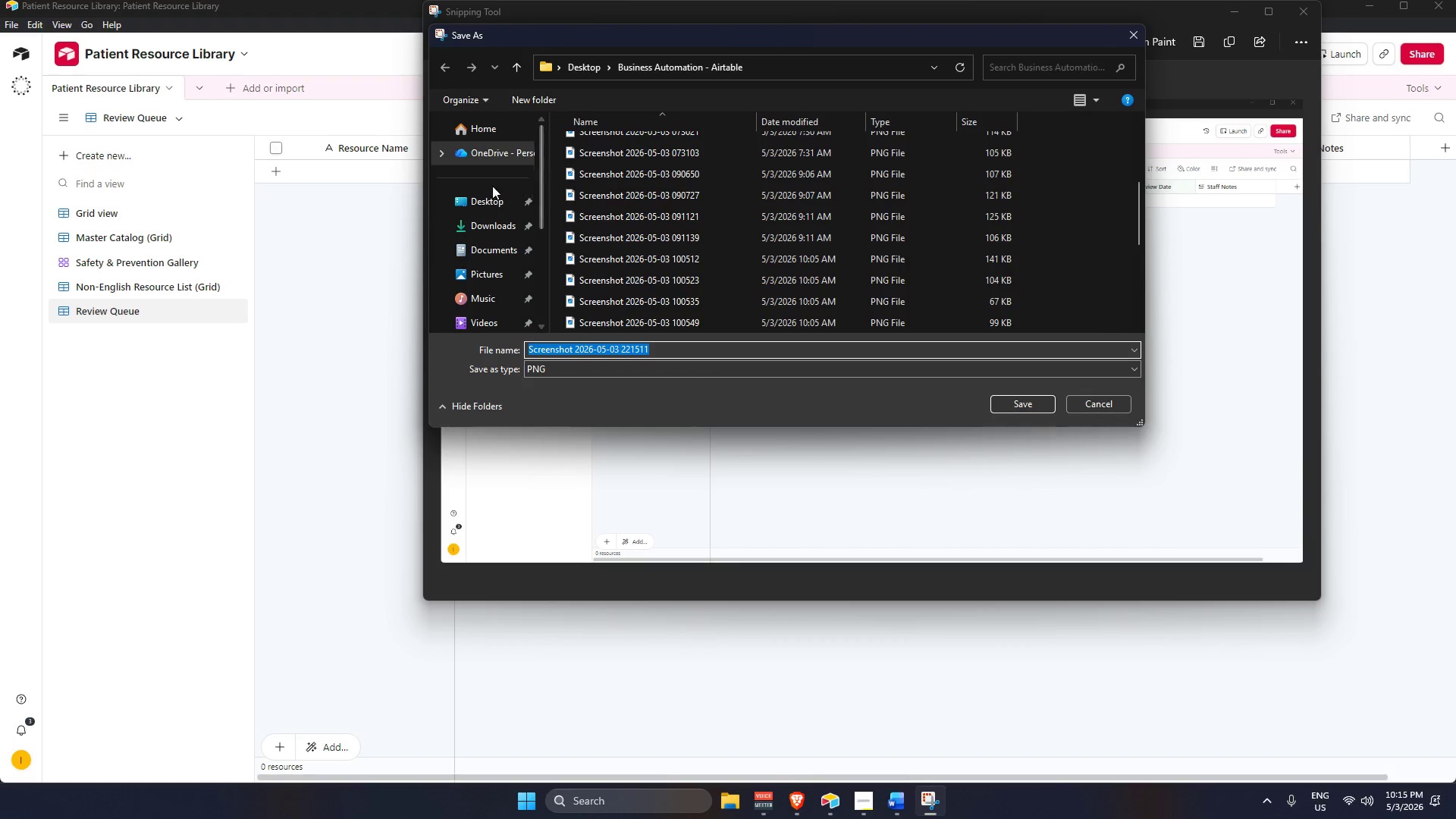 
left_click([464, 199])
 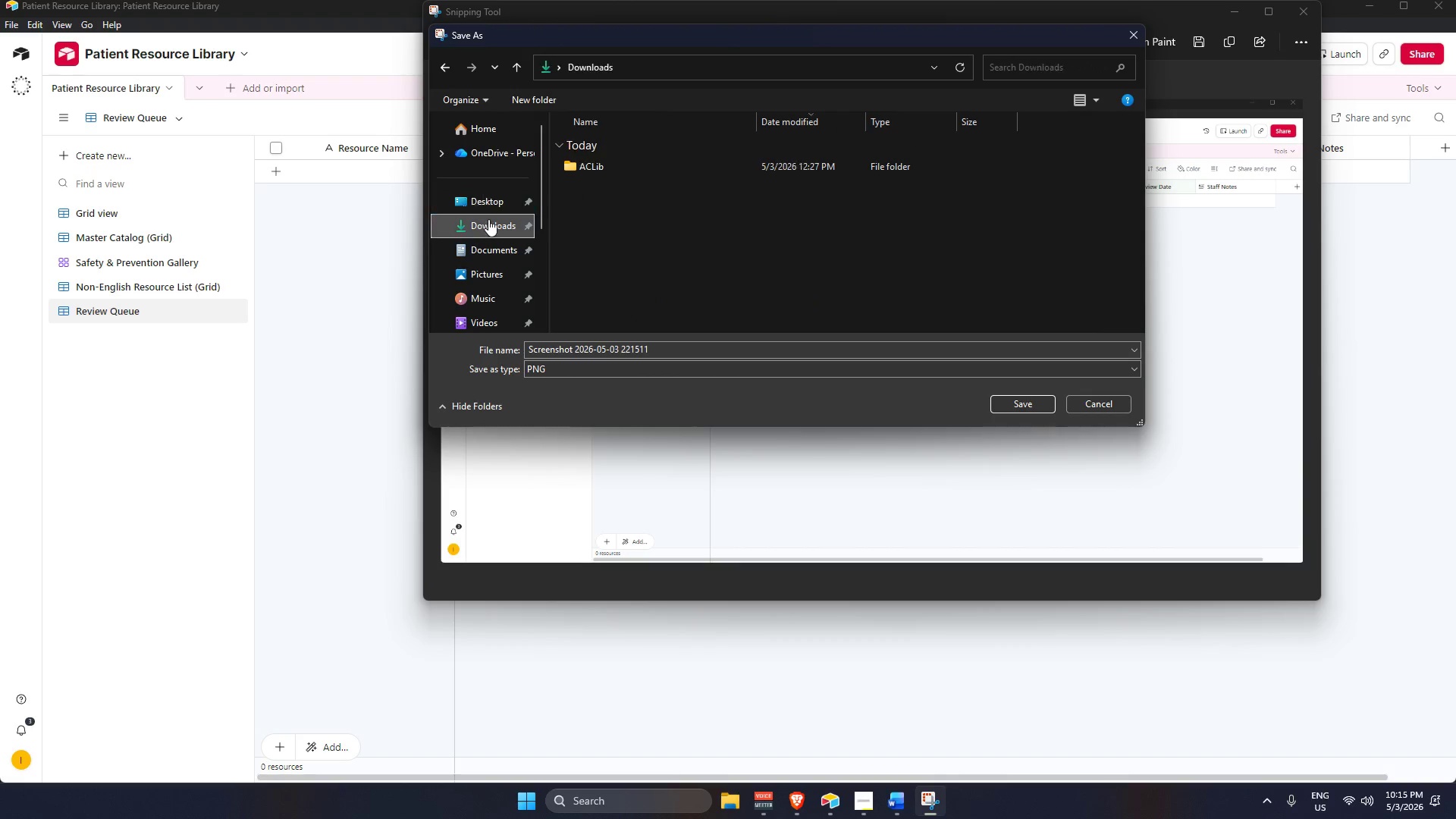 
left_click([480, 206])
 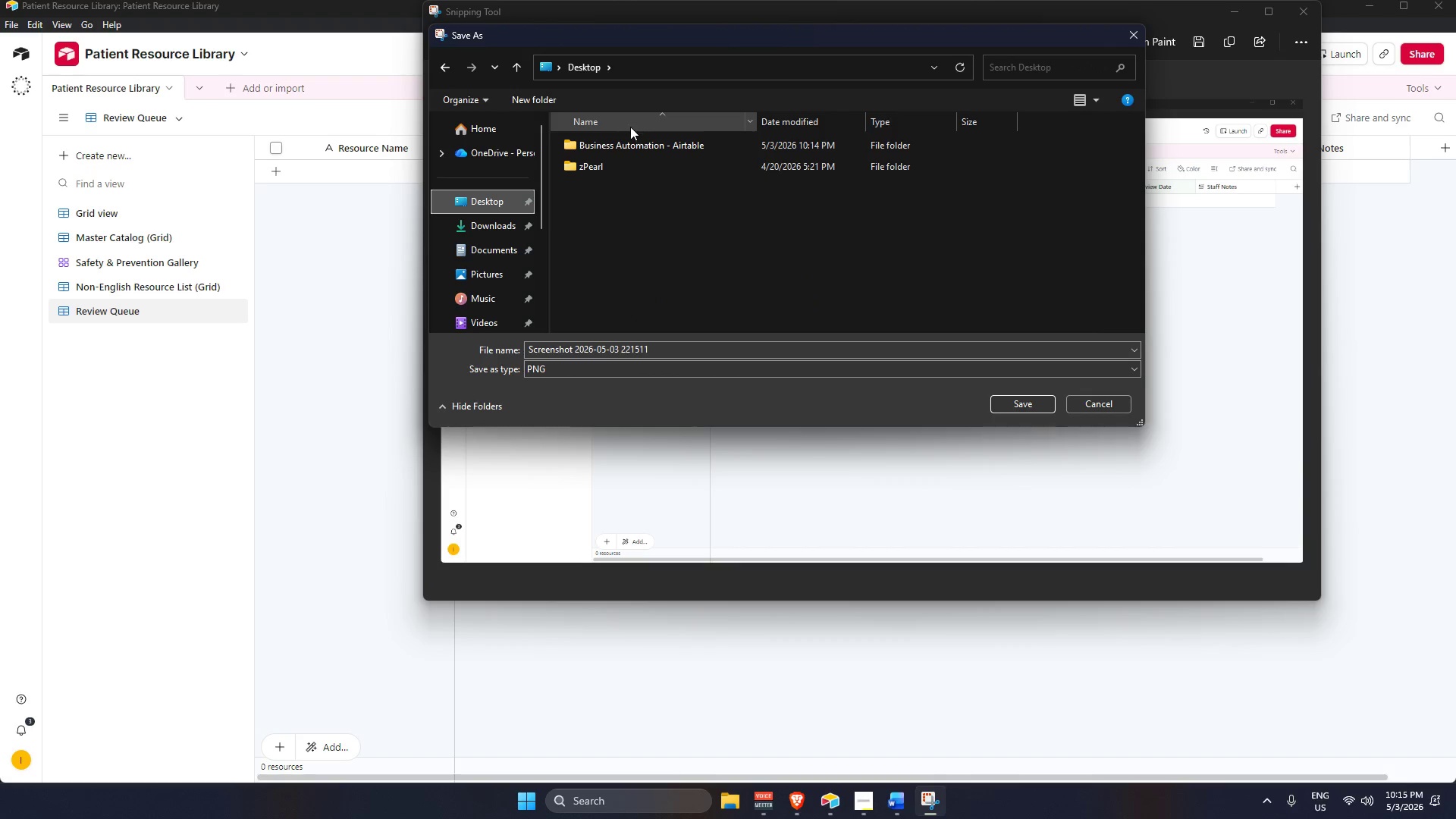 
left_click_drag(start_coordinate=[628, 130], to_coordinate=[627, 133])
 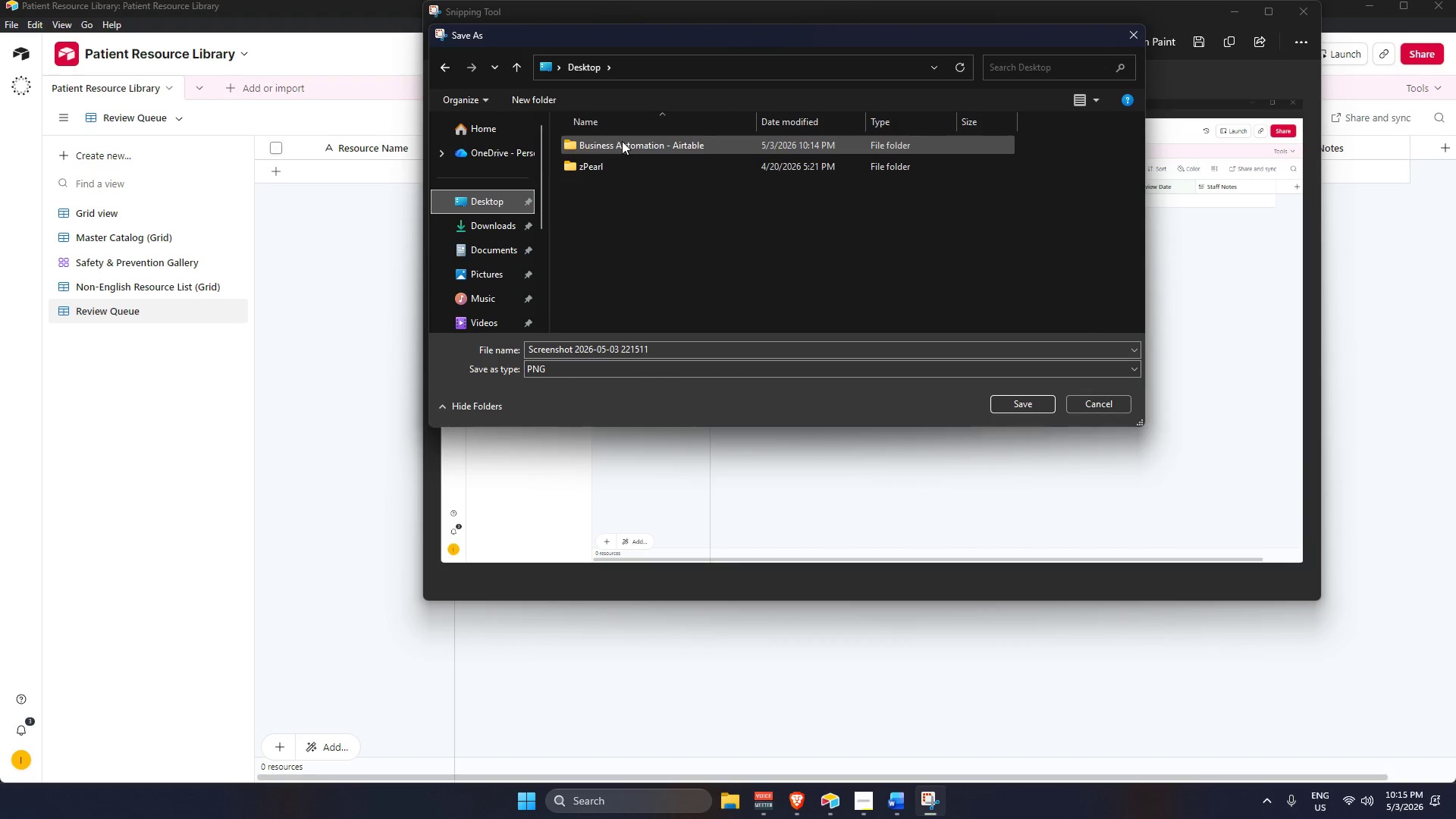 
double_click([622, 140])
 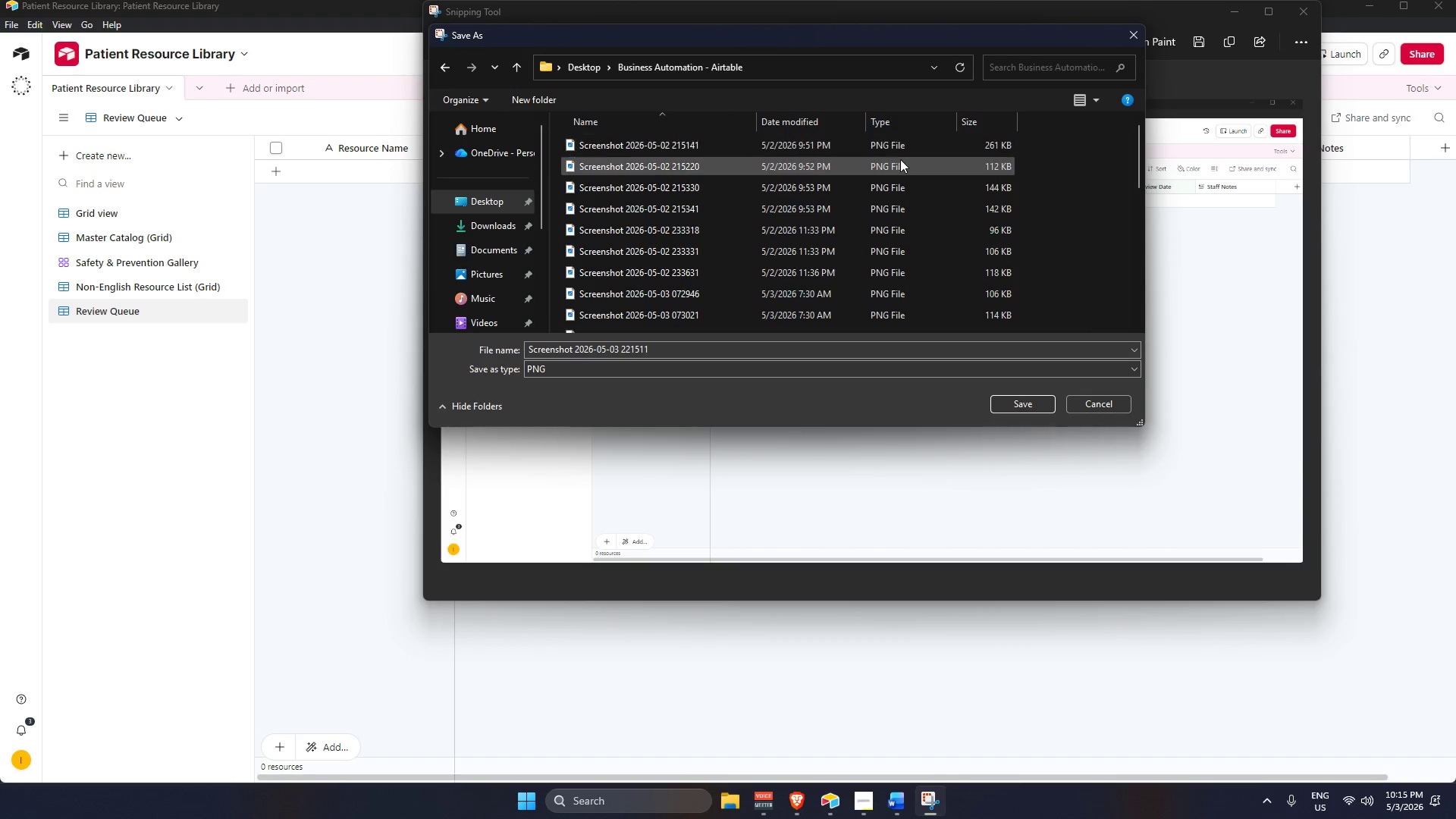 
key(Enter)
 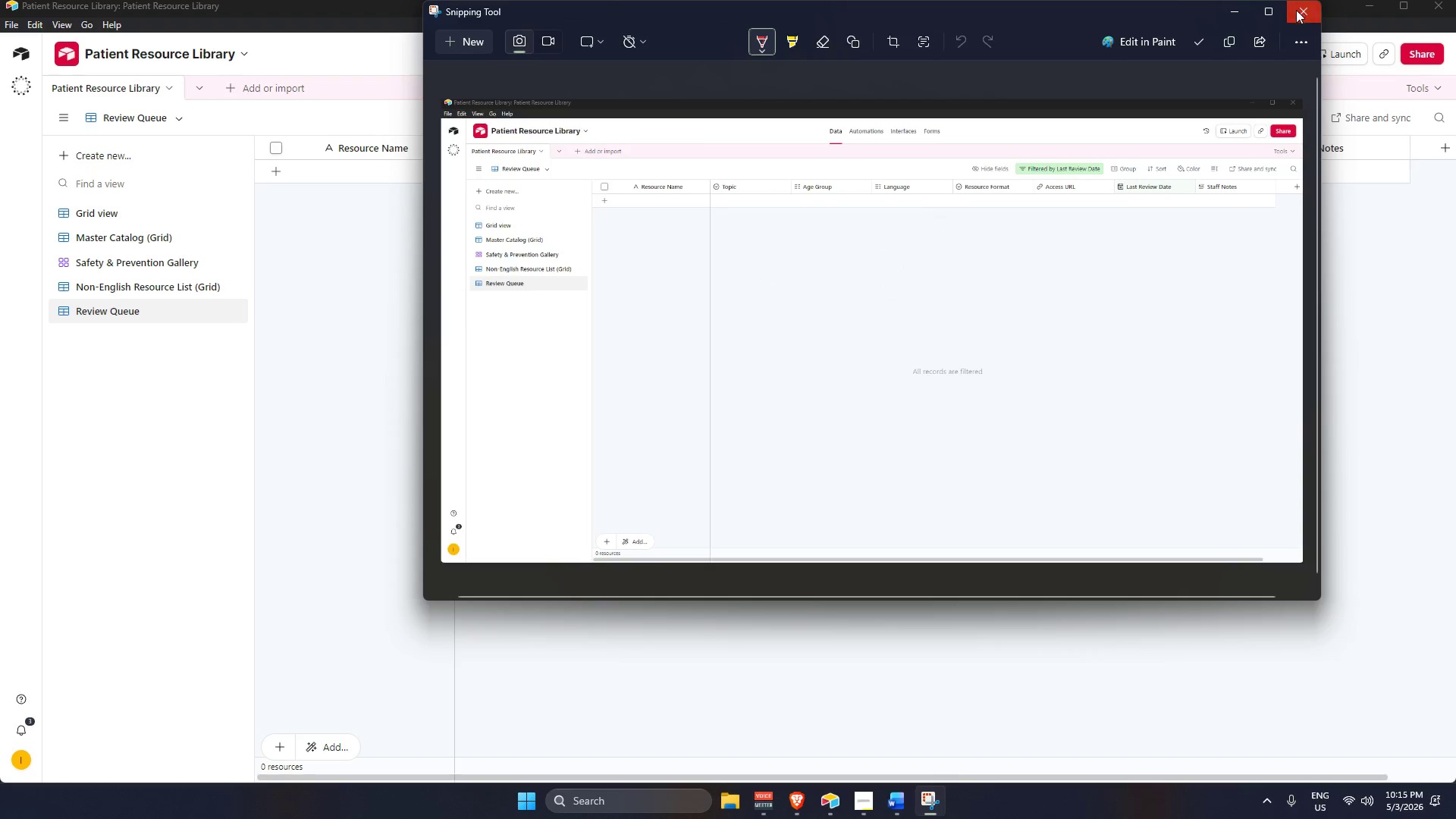 
left_click([934, 415])
 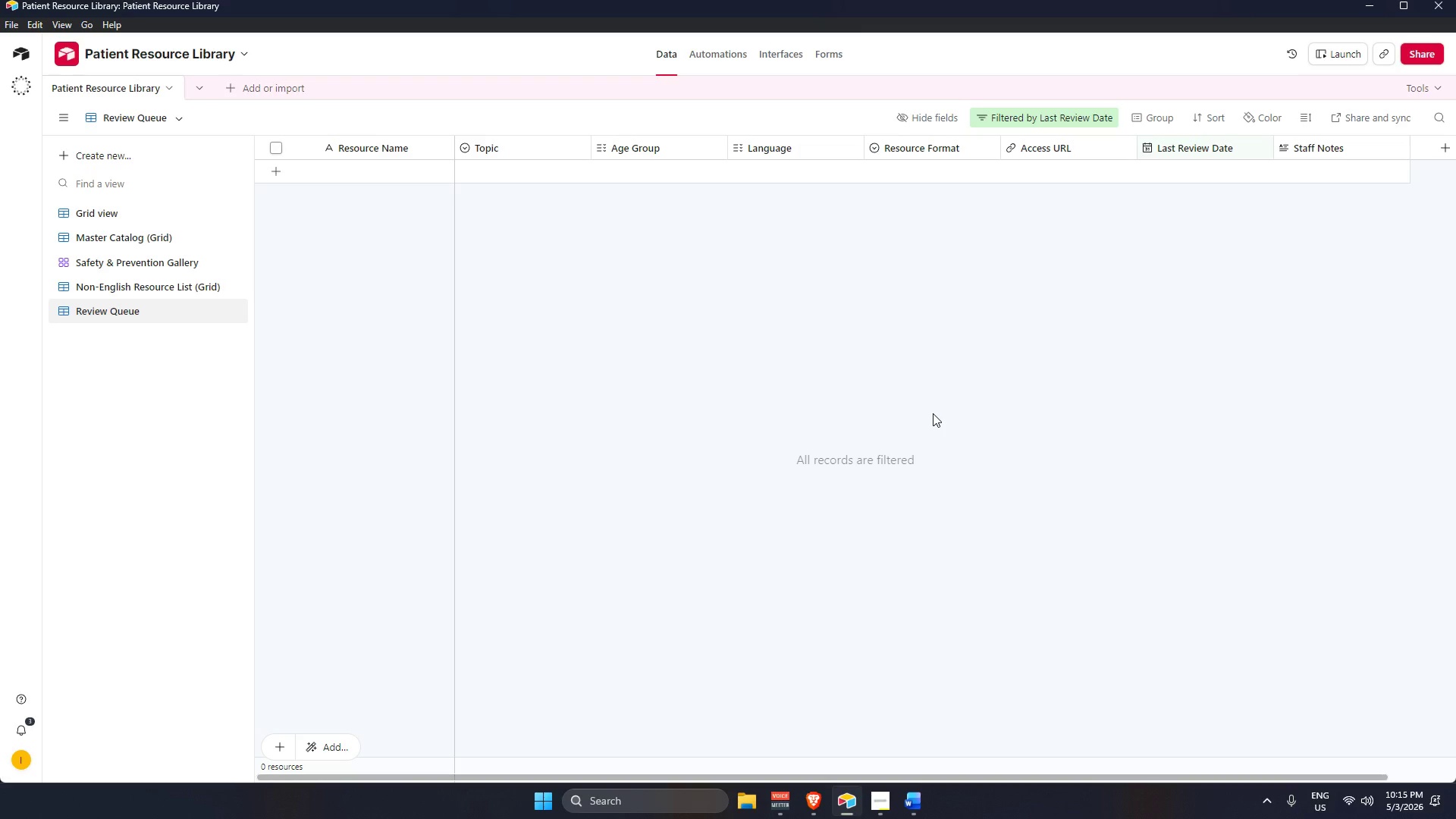 
wait(8.16)
 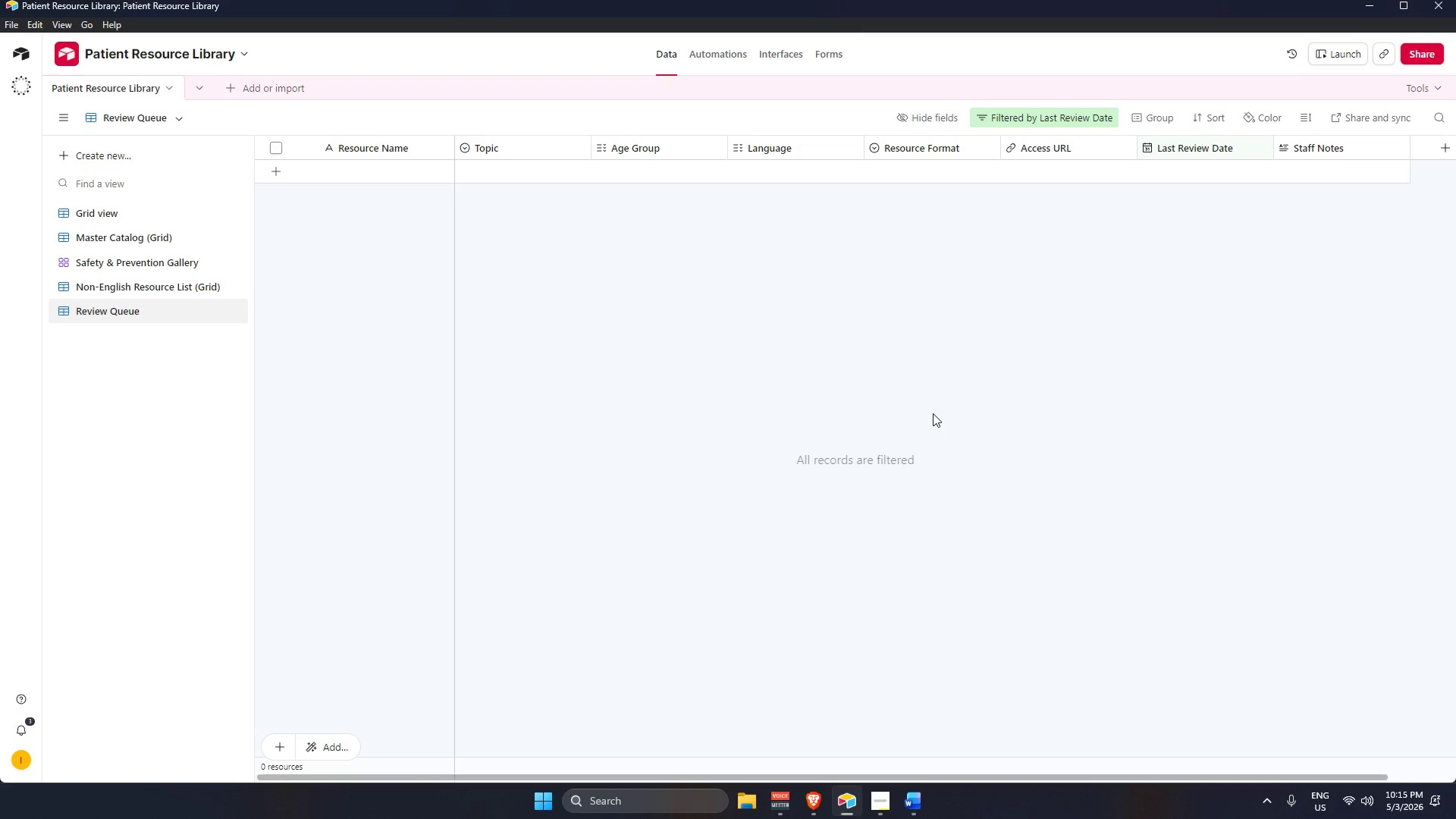 
scroll: coordinate [571, 232], scroll_direction: up, amount: 3.0
 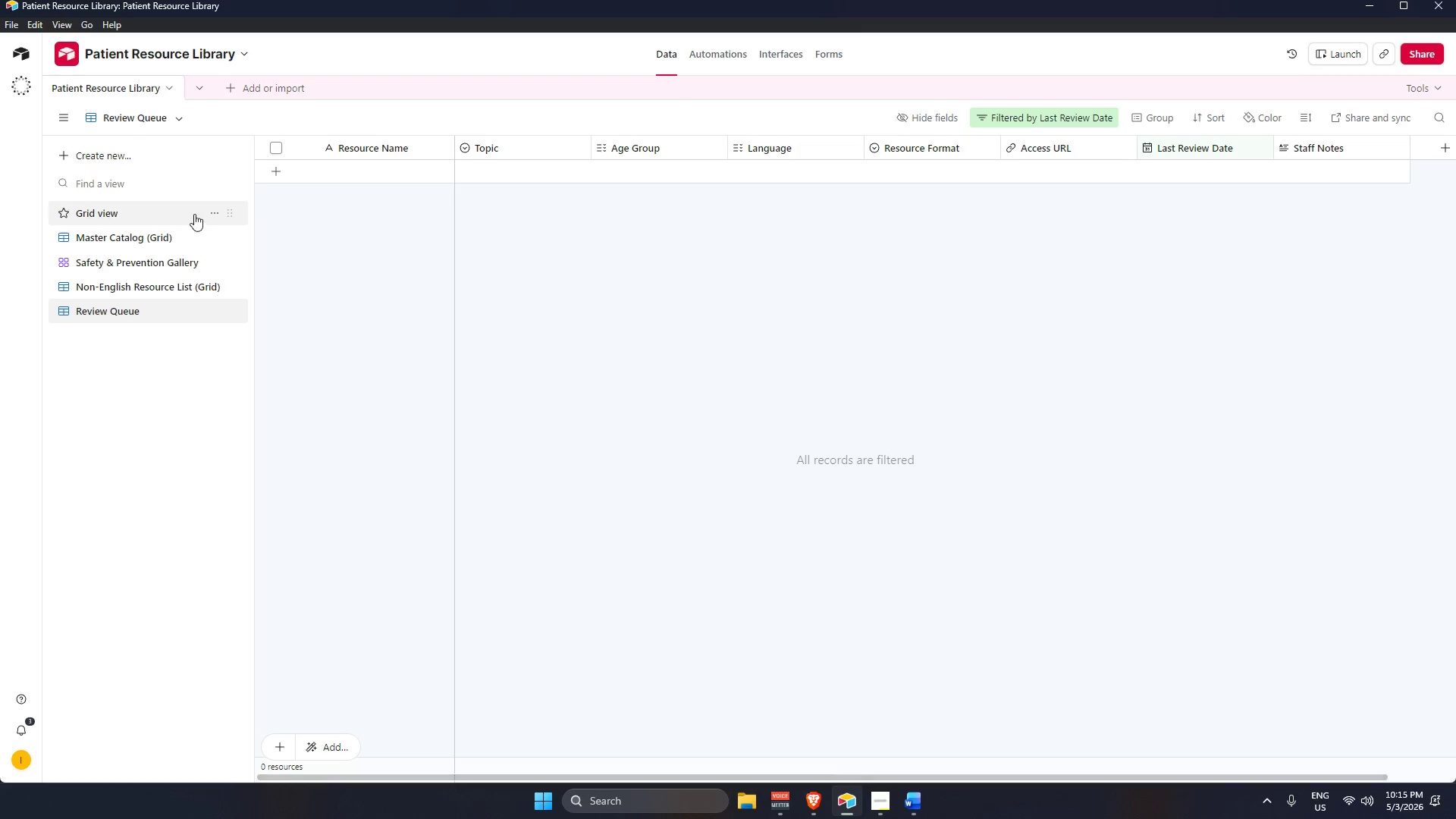 
left_click([180, 207])
 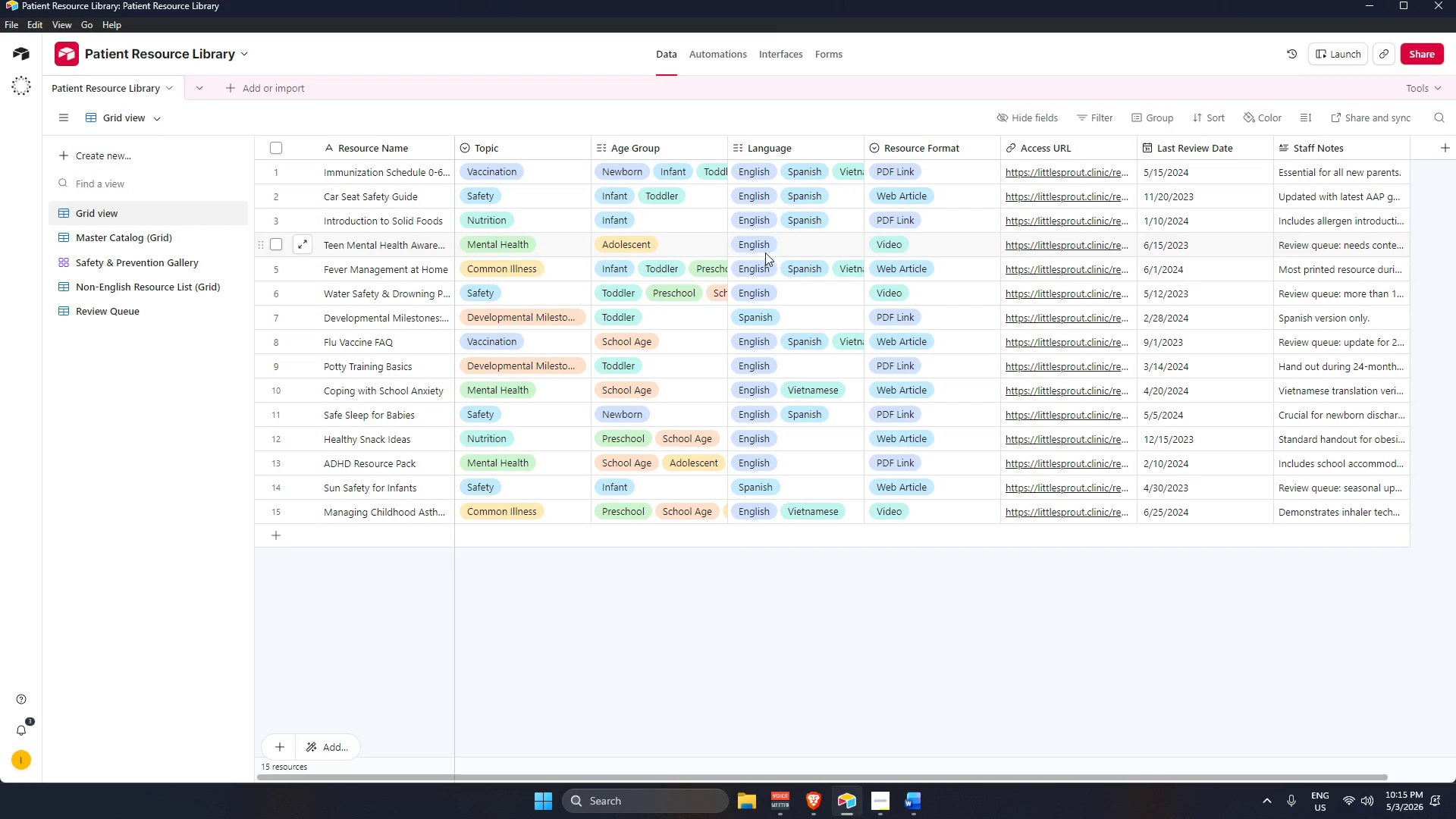 
left_click([823, 639])
 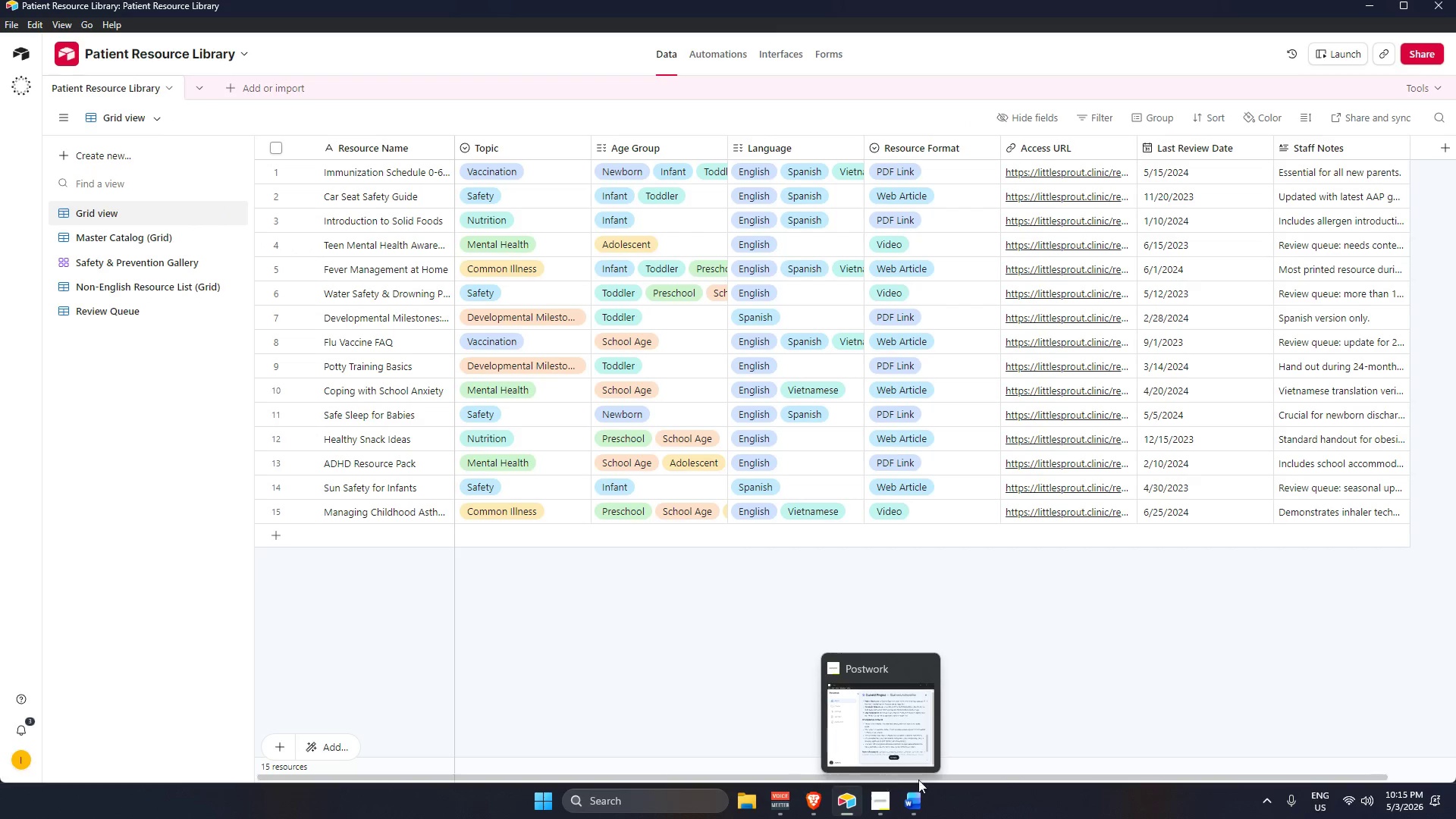 
left_click_drag(start_coordinate=[1010, 774], to_coordinate=[831, 778])
 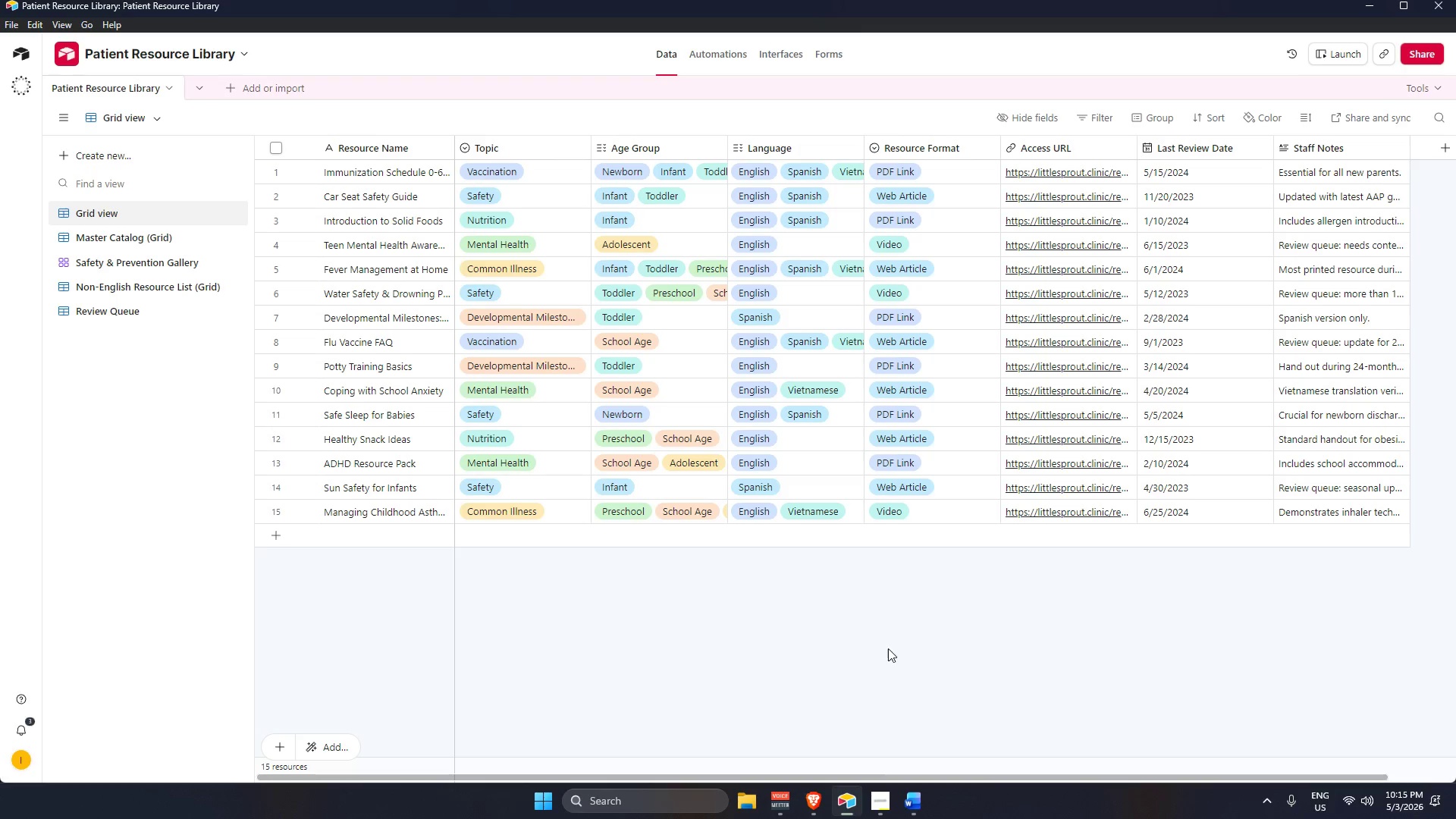 
left_click([890, 638])
 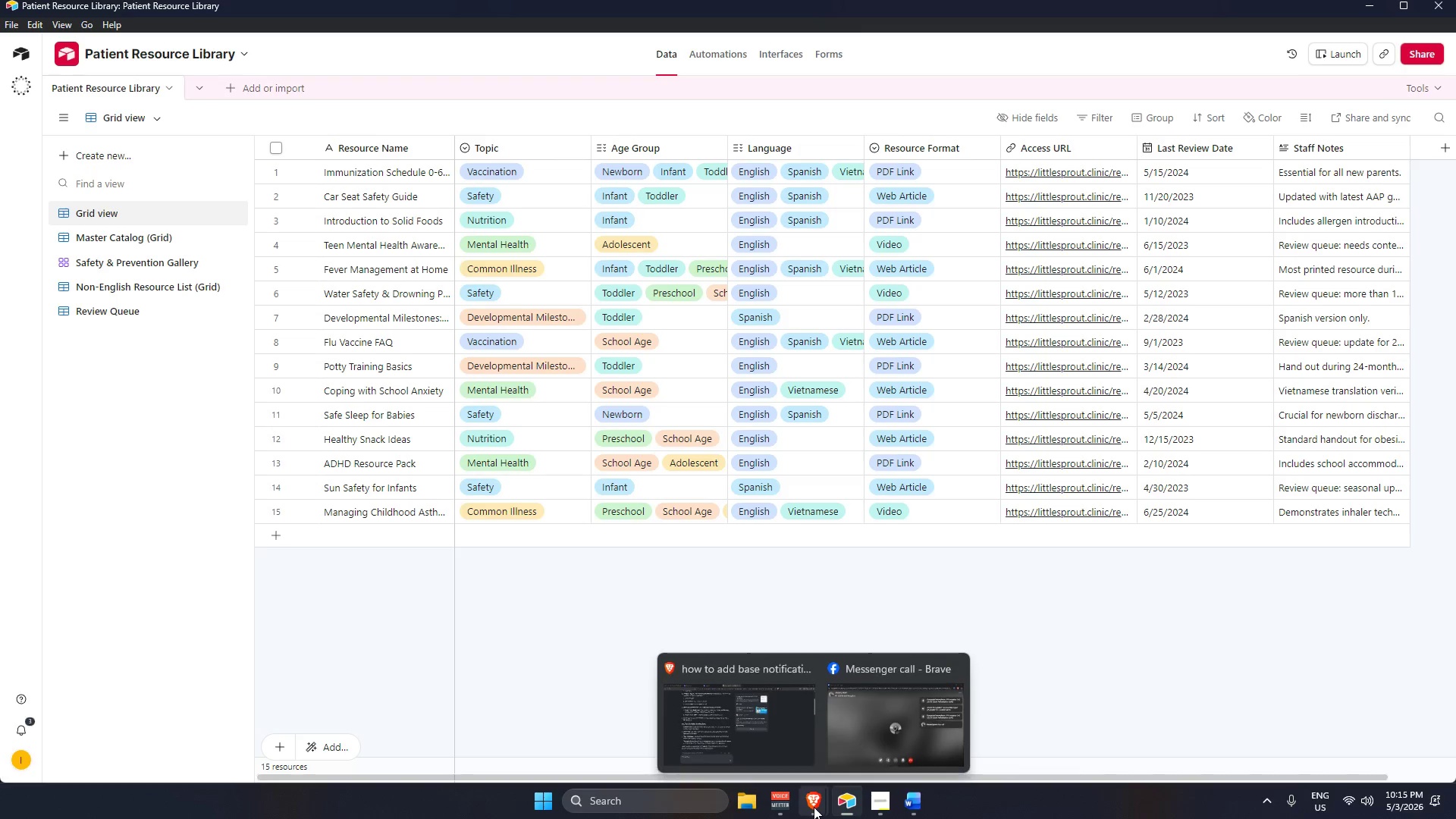 
left_click([736, 720])
 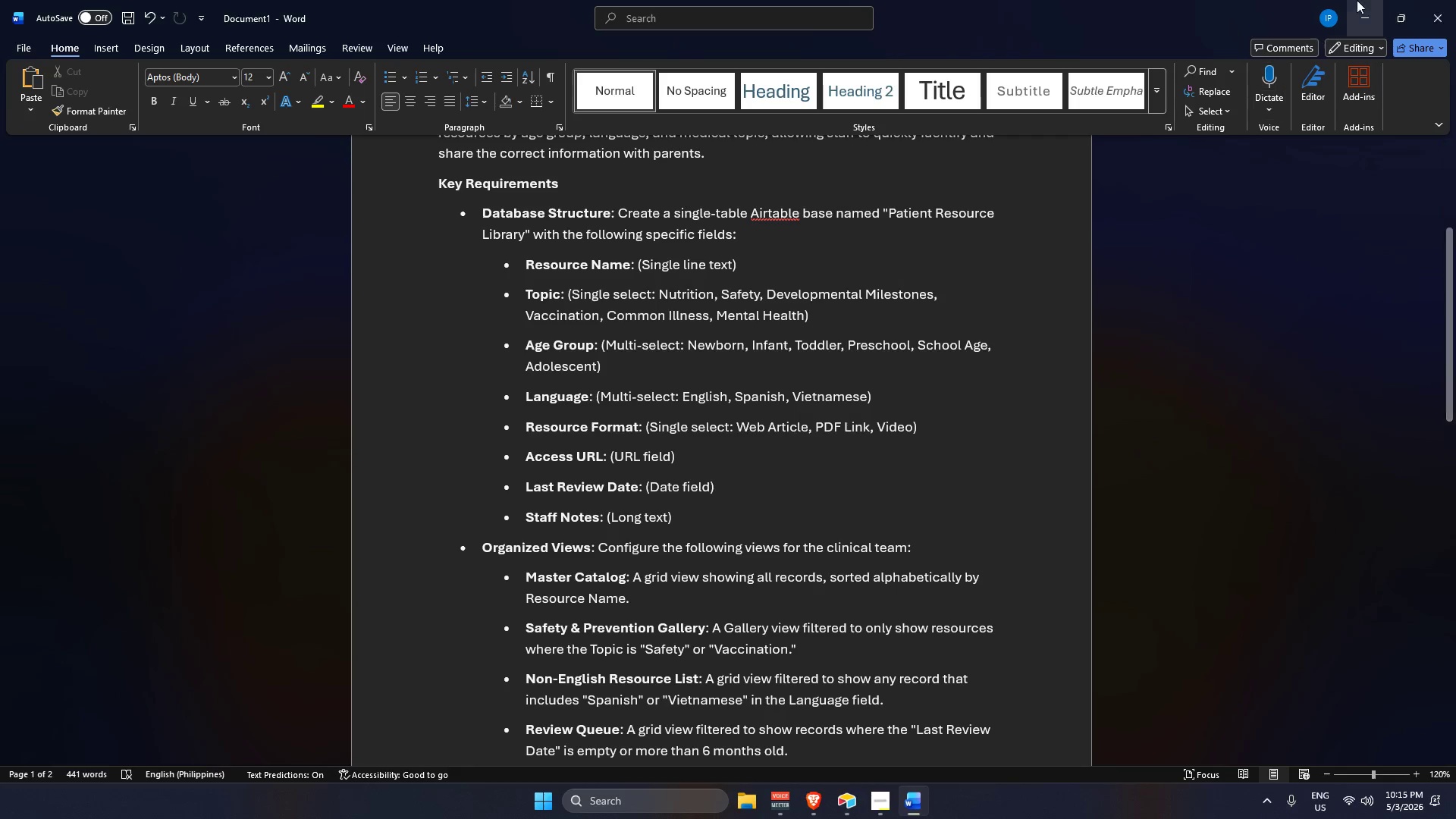 
scroll: coordinate [797, 348], scroll_direction: up, amount: 4.0